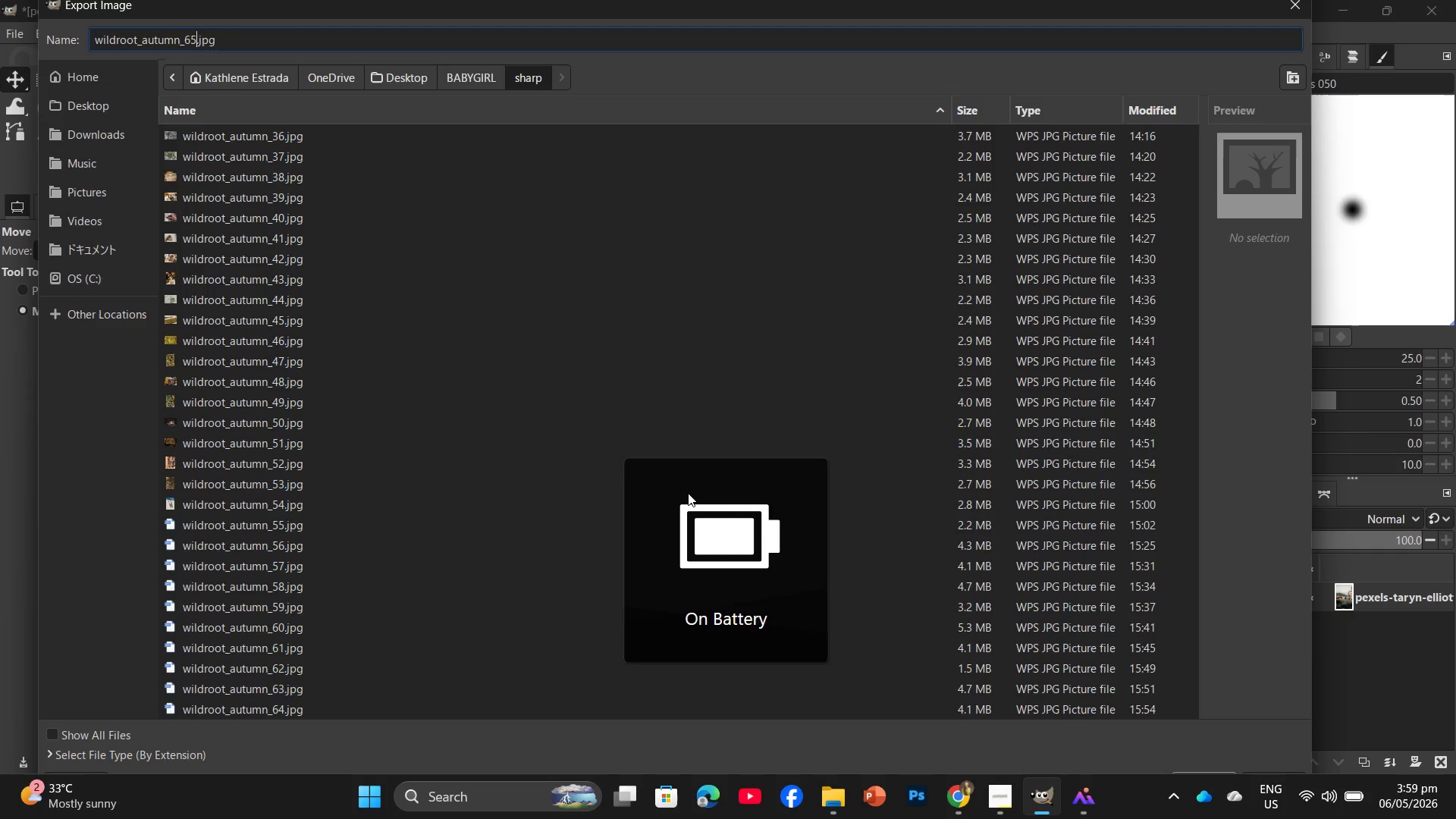 
scroll: coordinate [643, 505], scroll_direction: down, amount: 5.0
 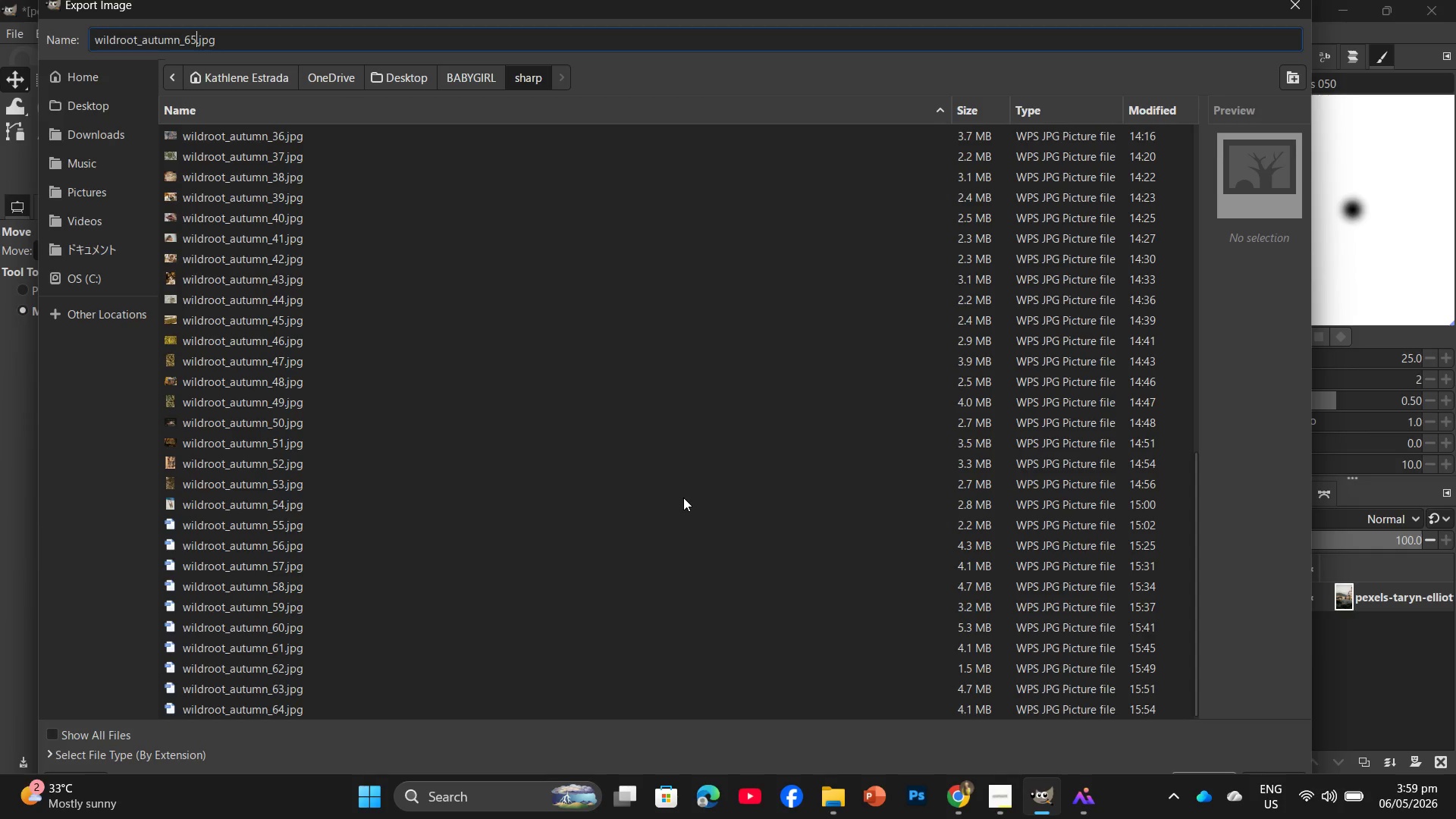 
key(Enter)
 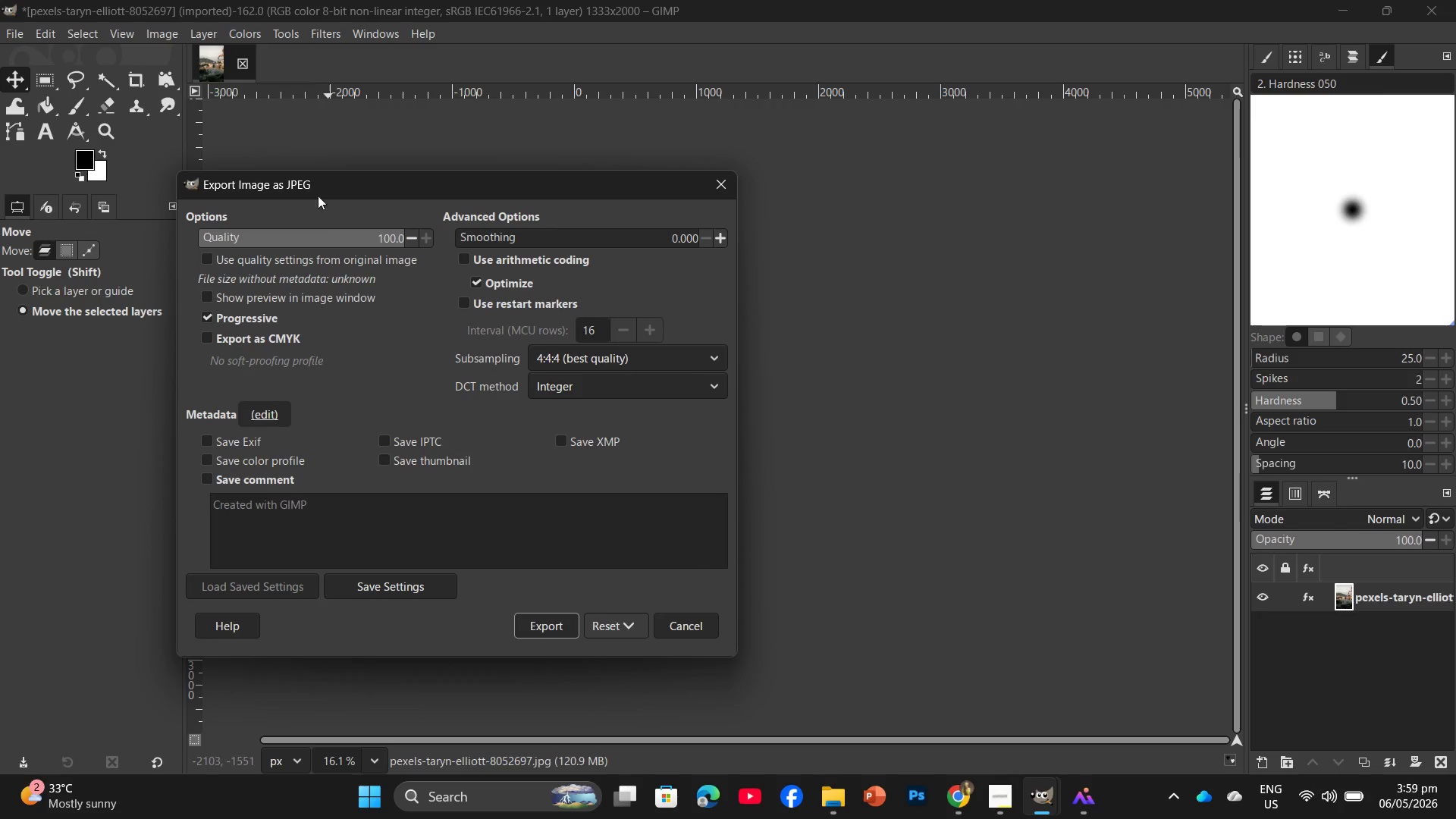 
left_click([518, 617])
 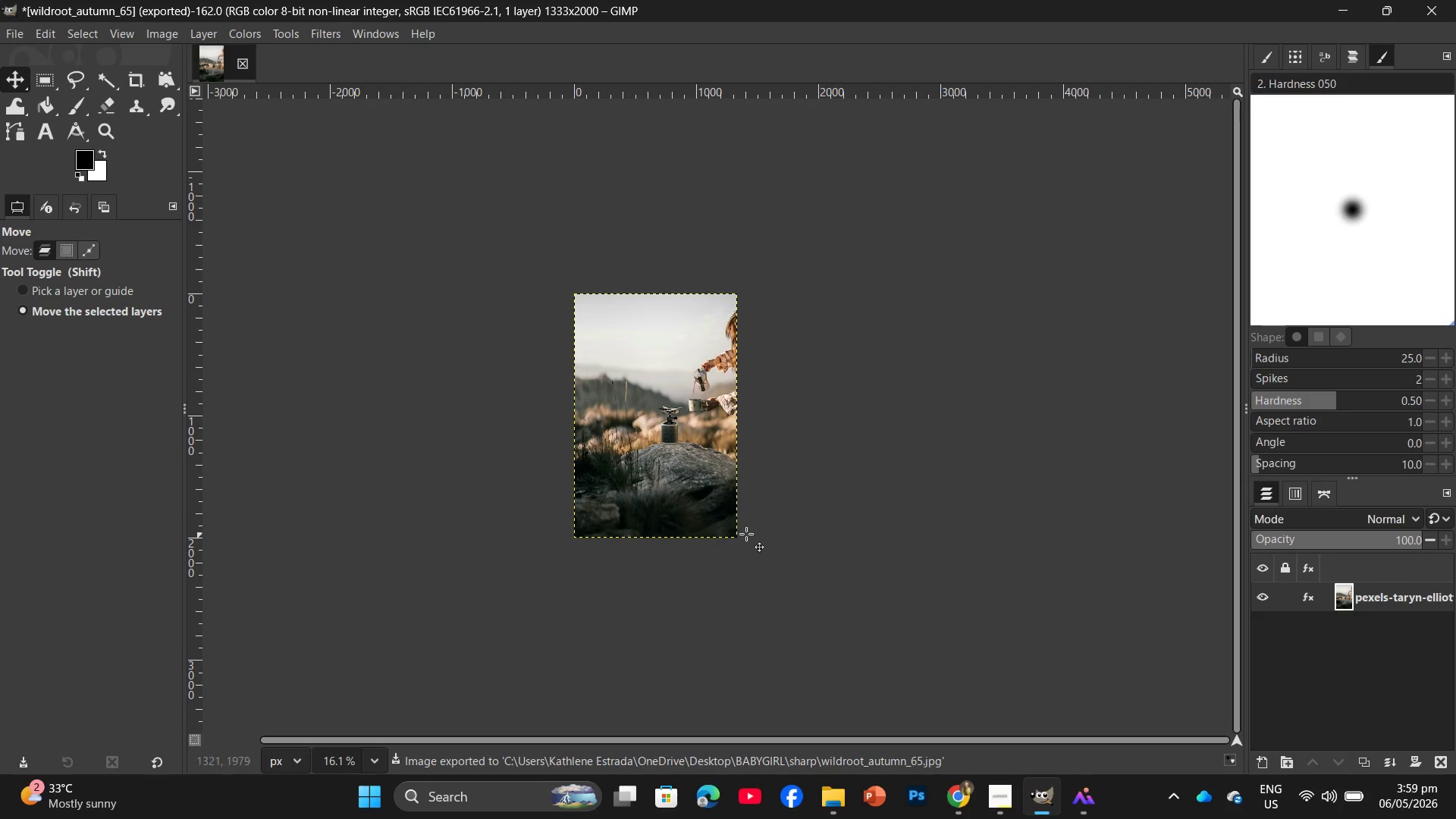 
scroll: coordinate [934, 626], scroll_direction: up, amount: 6.0
 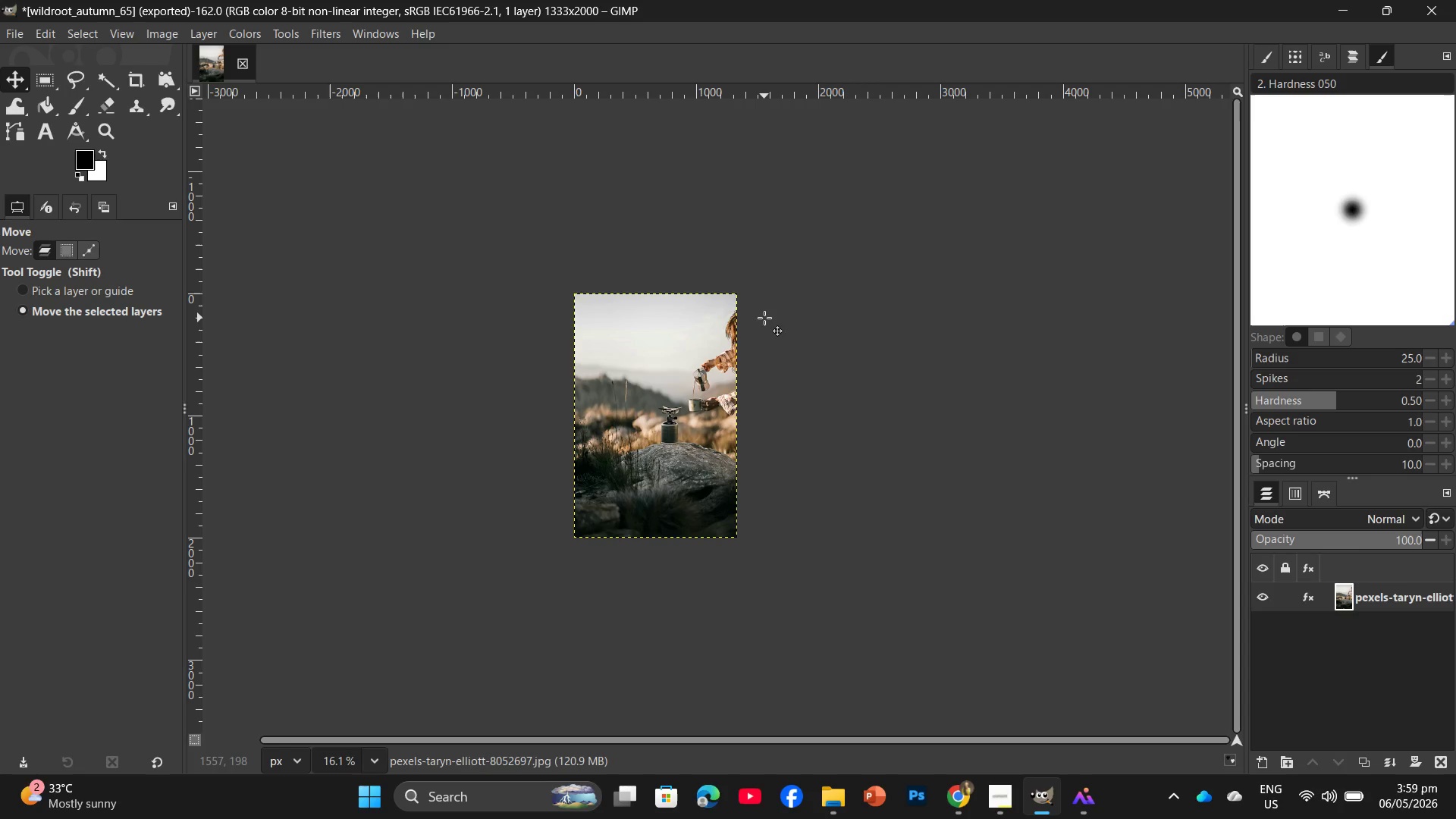 
wait(12.51)
 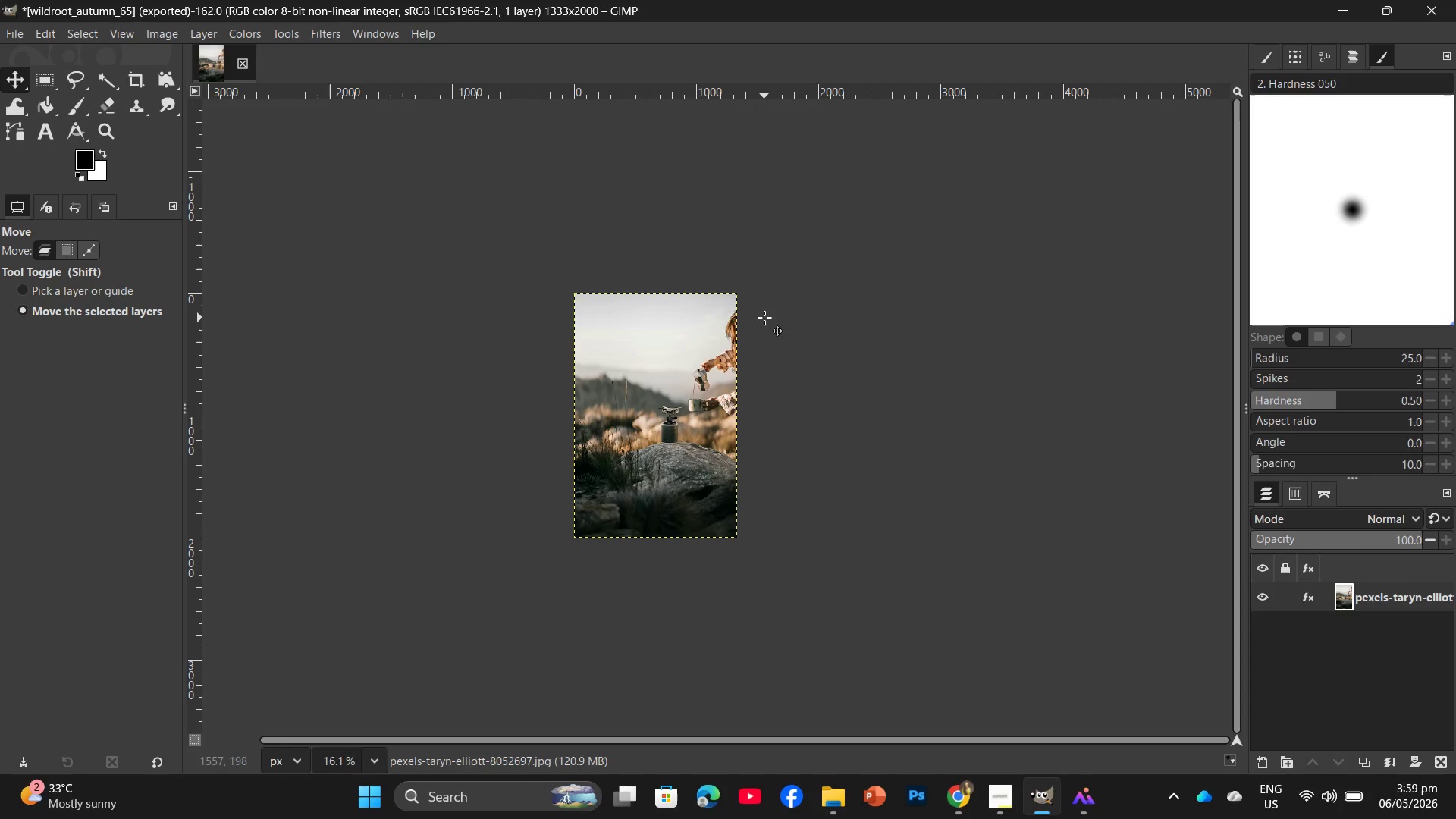 
key(Control+ControlLeft)
 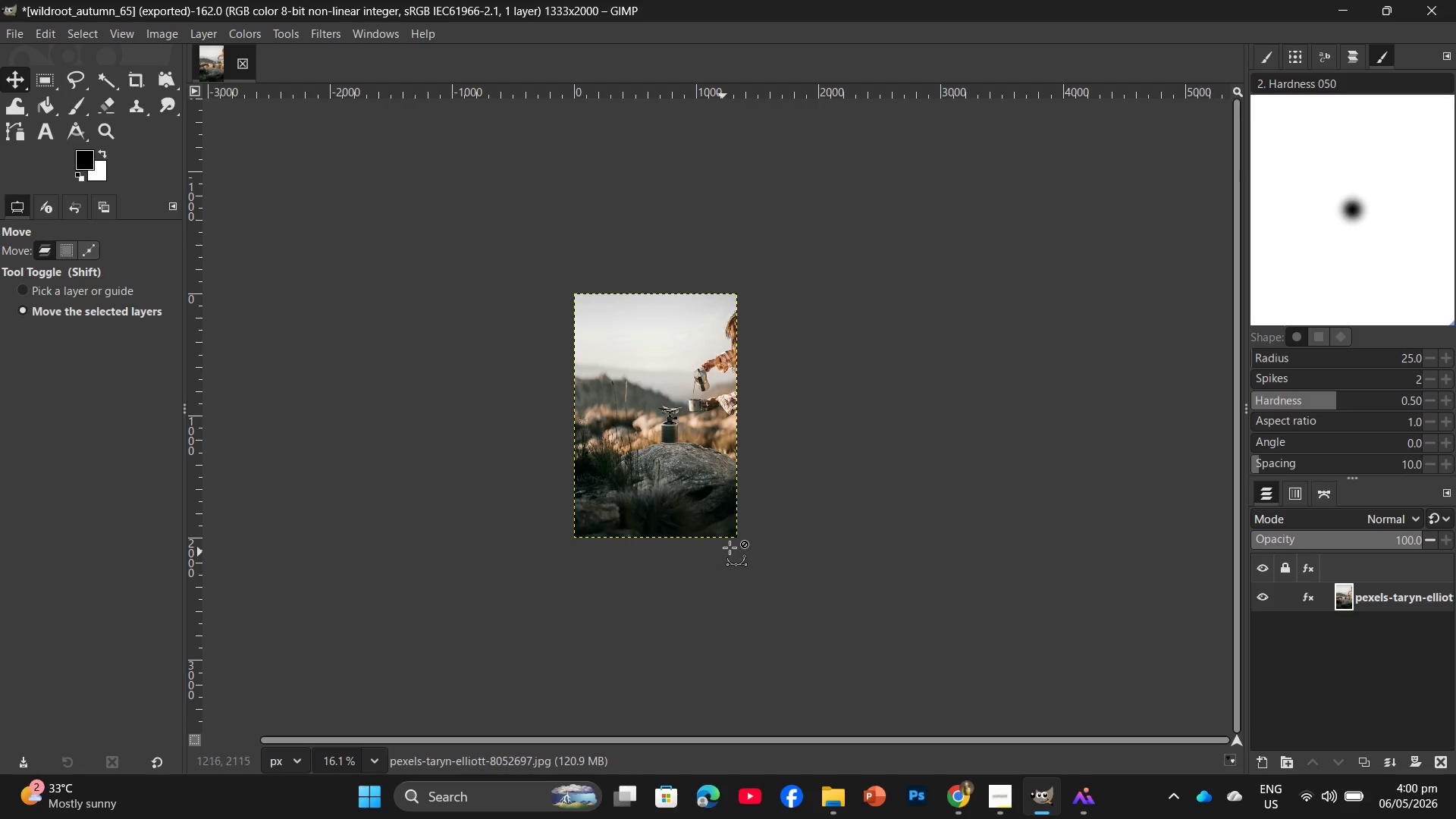 
key(Control+ControlLeft)
 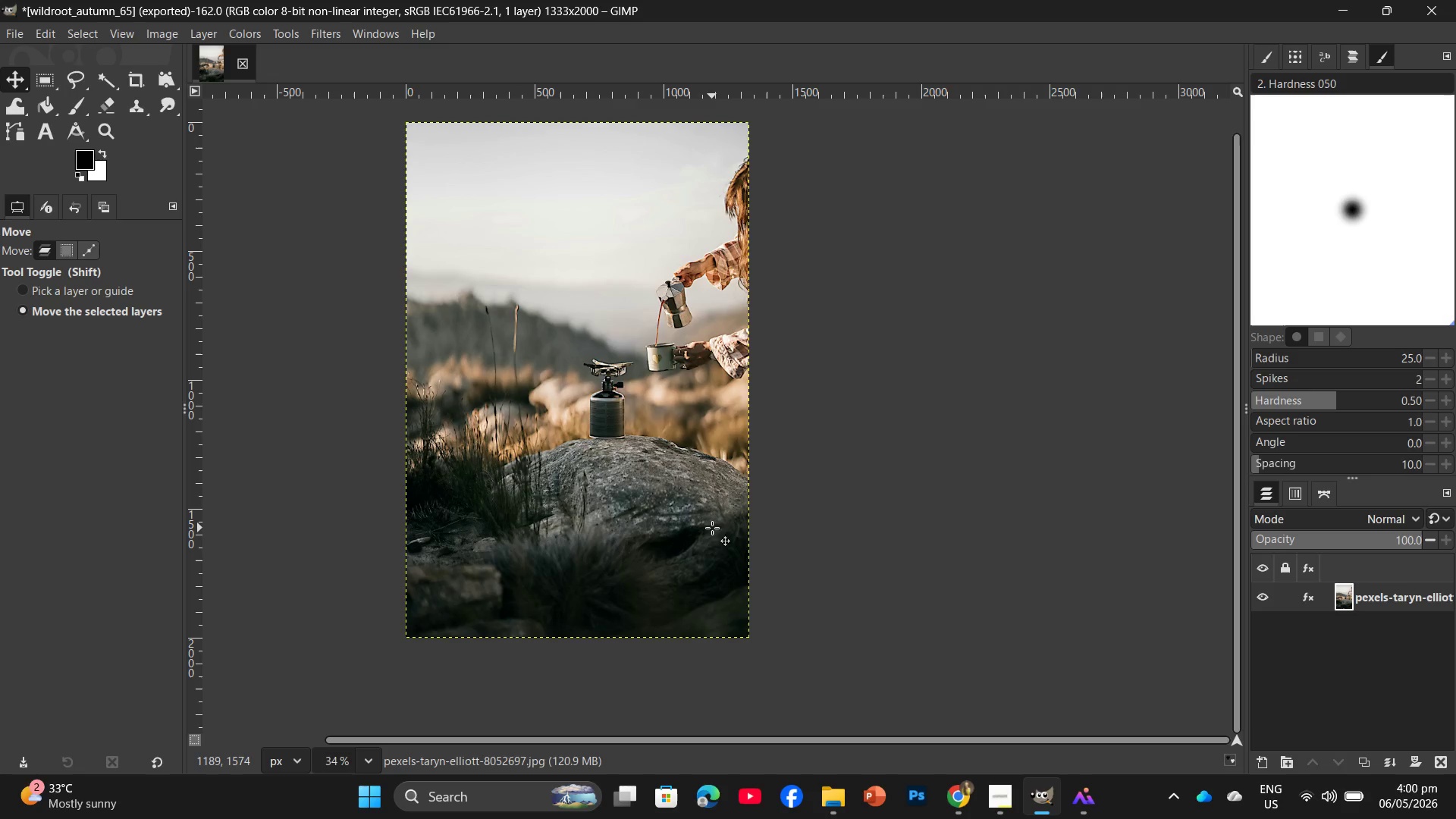 
scroll: coordinate [714, 529], scroll_direction: up, amount: 10.0
 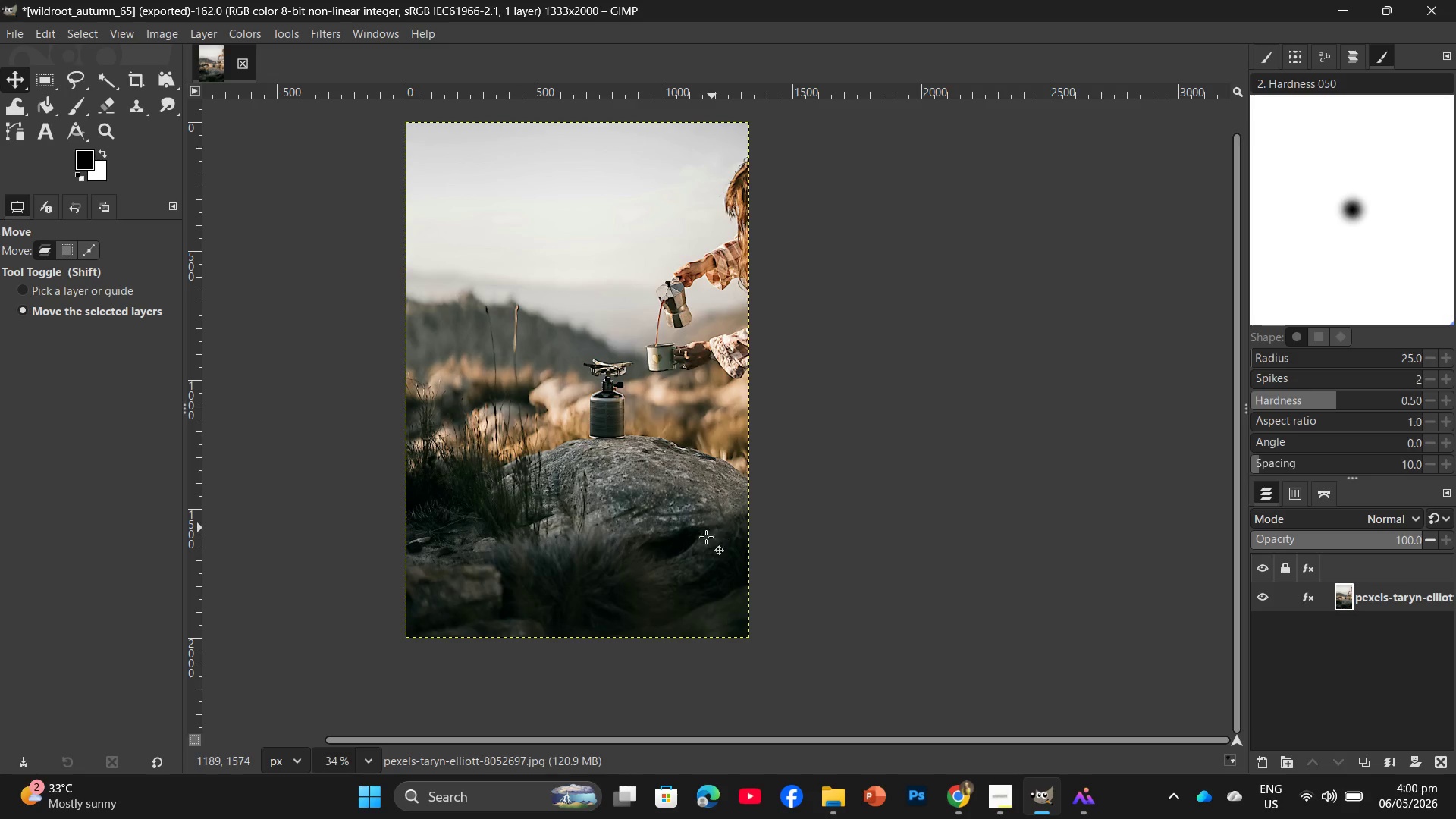 
key(Control+ControlLeft)
 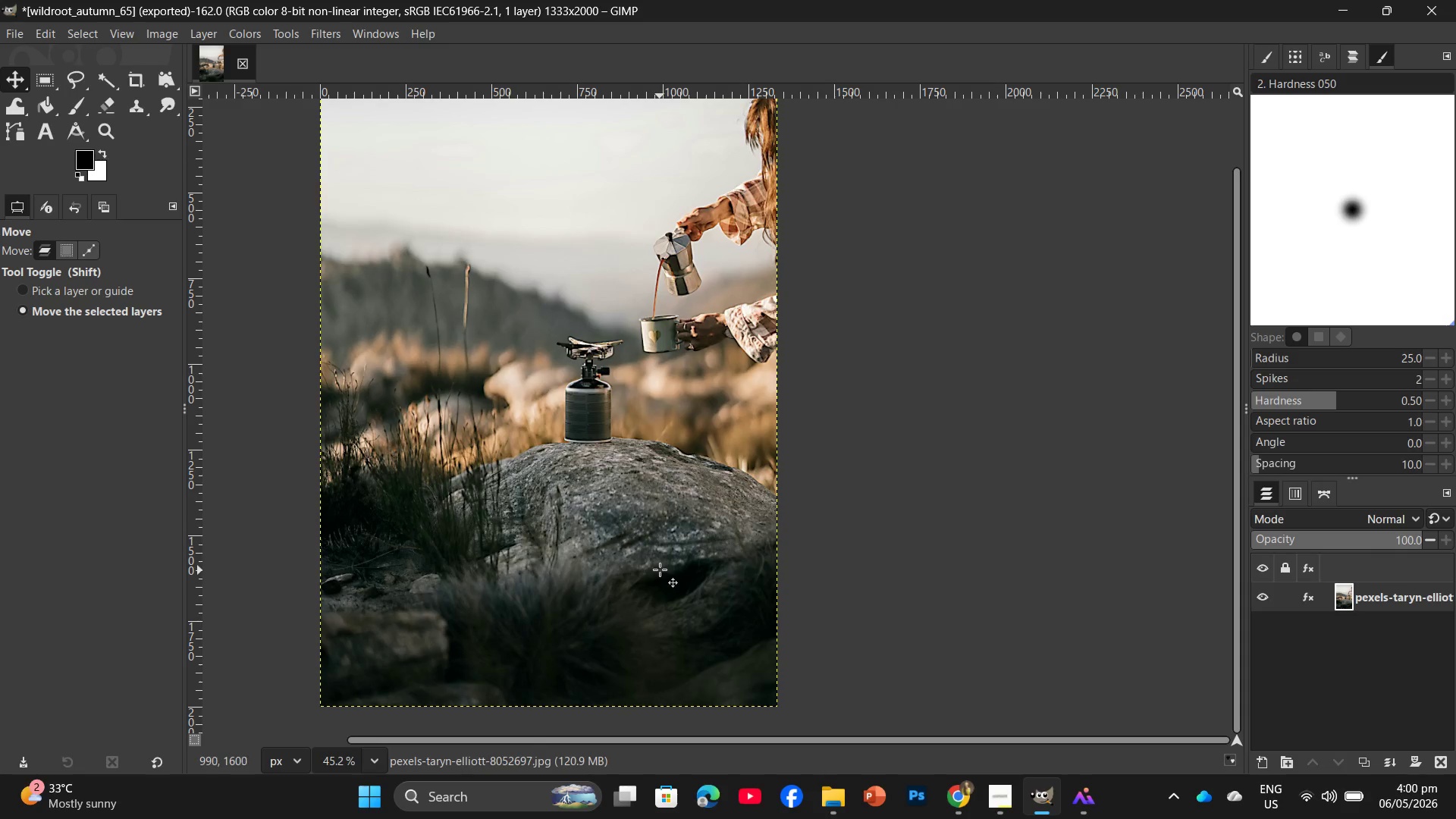 
scroll: coordinate [665, 572], scroll_direction: up, amount: 7.0
 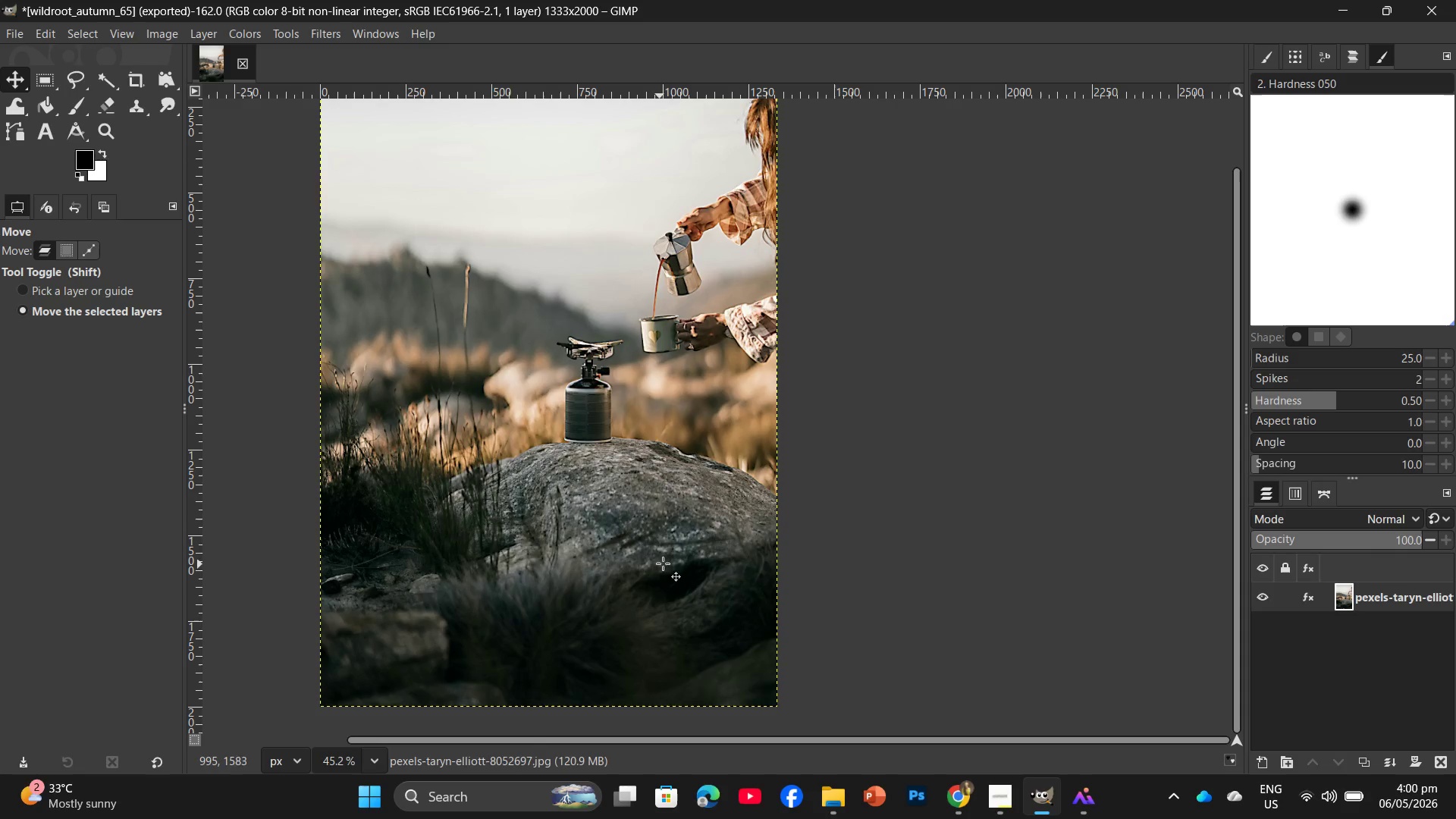 
scroll: coordinate [1048, 661], scroll_direction: down, amount: 5.0
 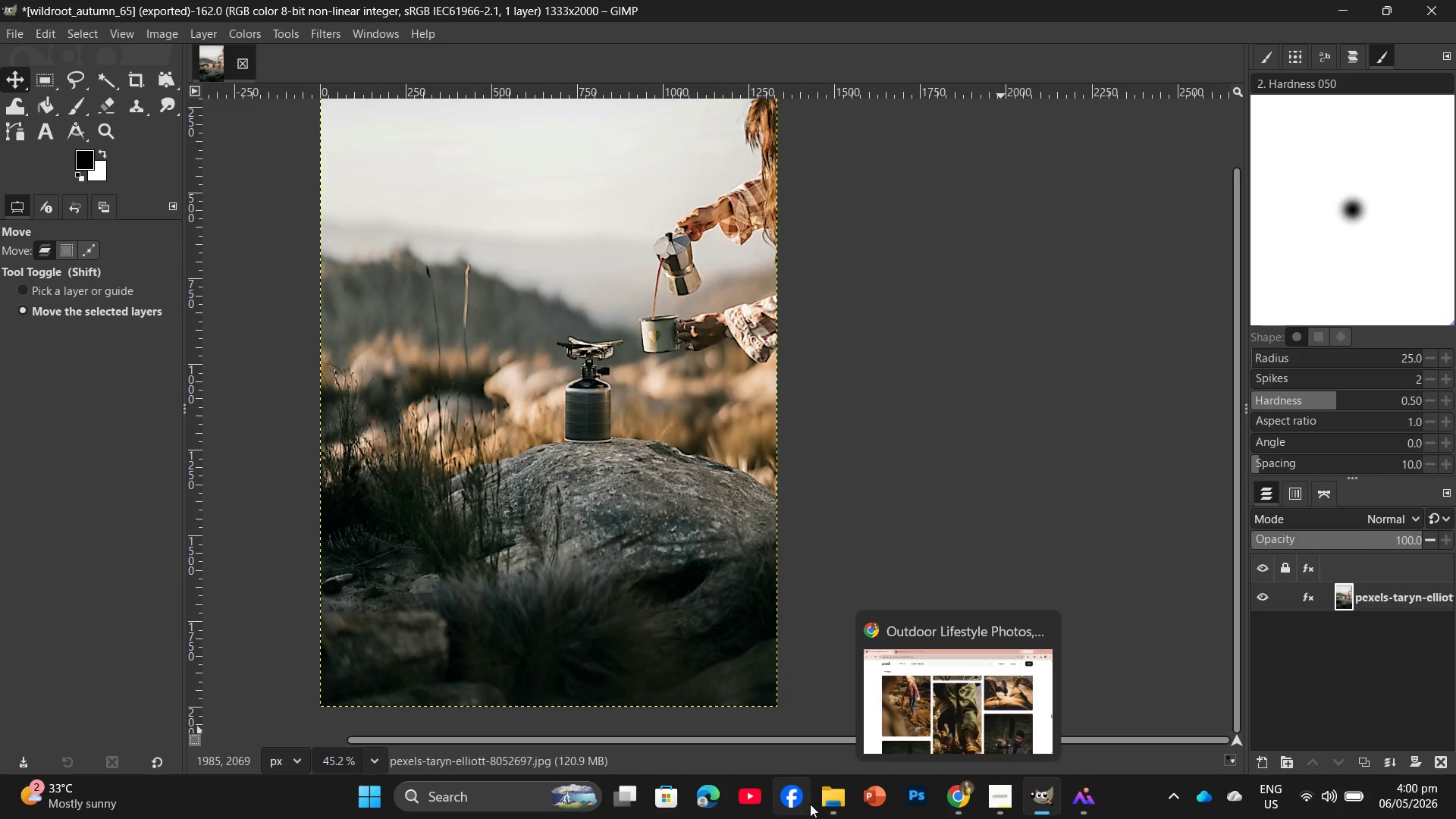 
left_click([825, 798])
 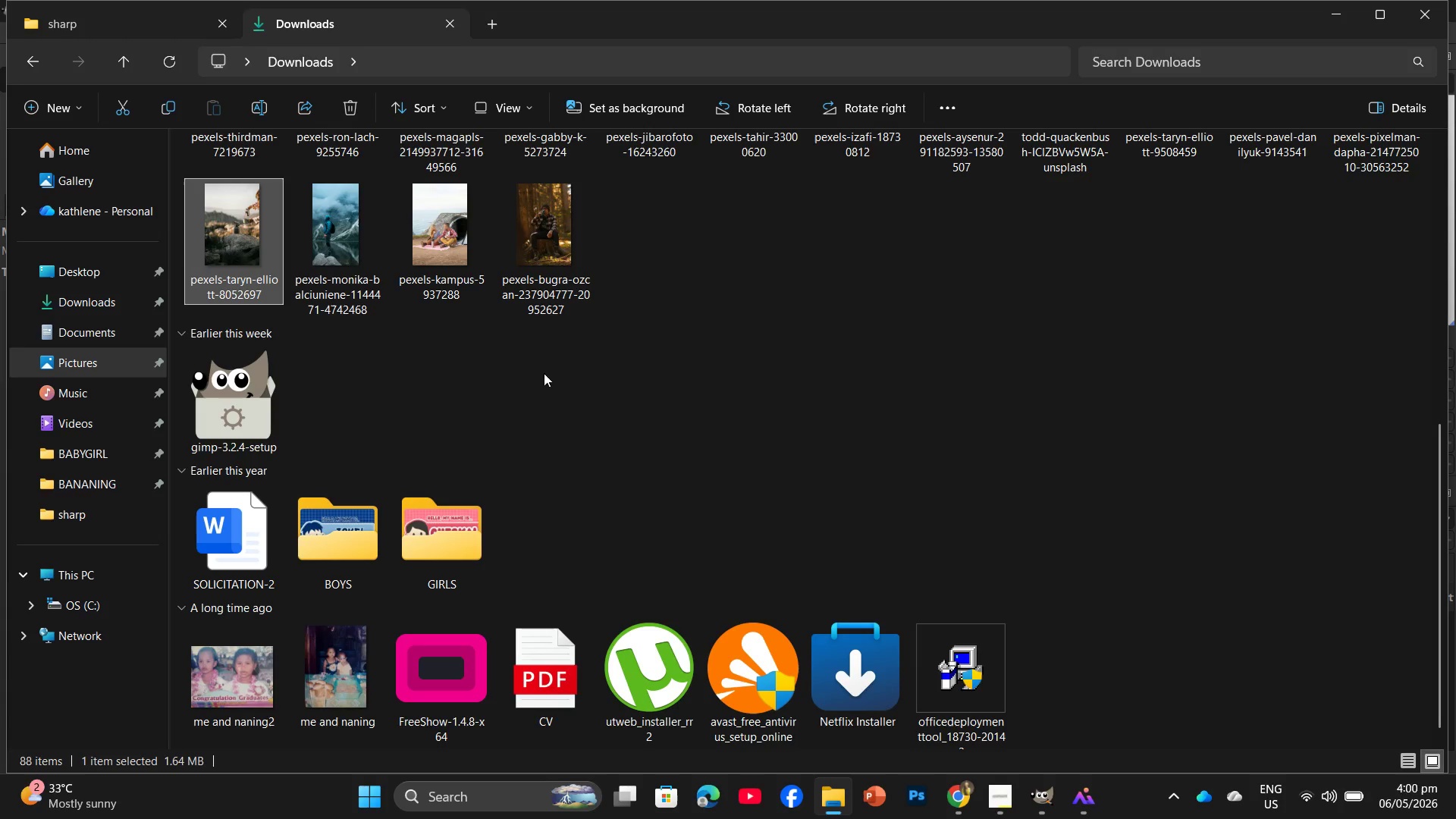 
scroll: coordinate [698, 374], scroll_direction: up, amount: 1.0
 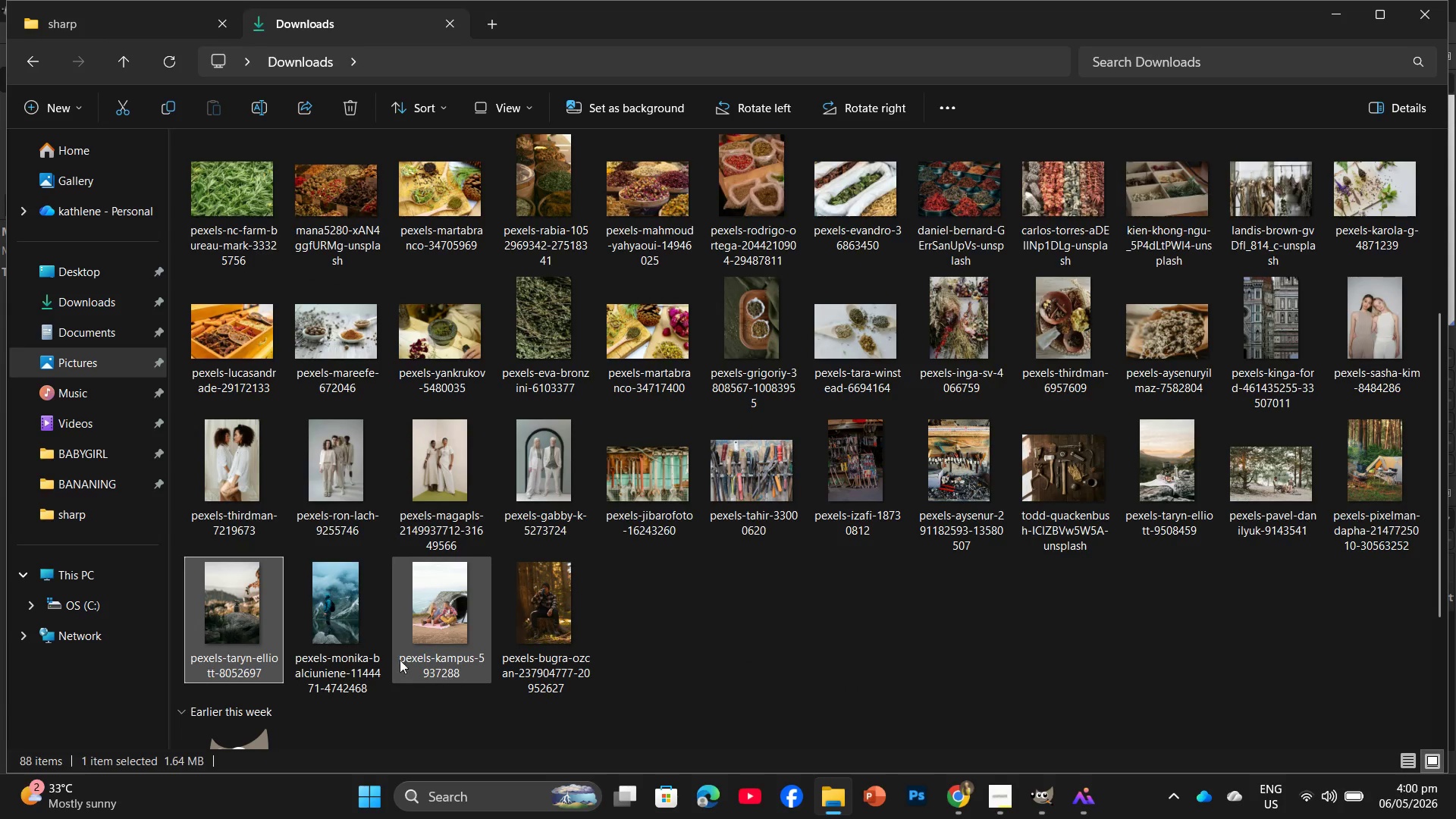 
left_click_drag(start_coordinate=[321, 641], to_coordinate=[1009, 652])
 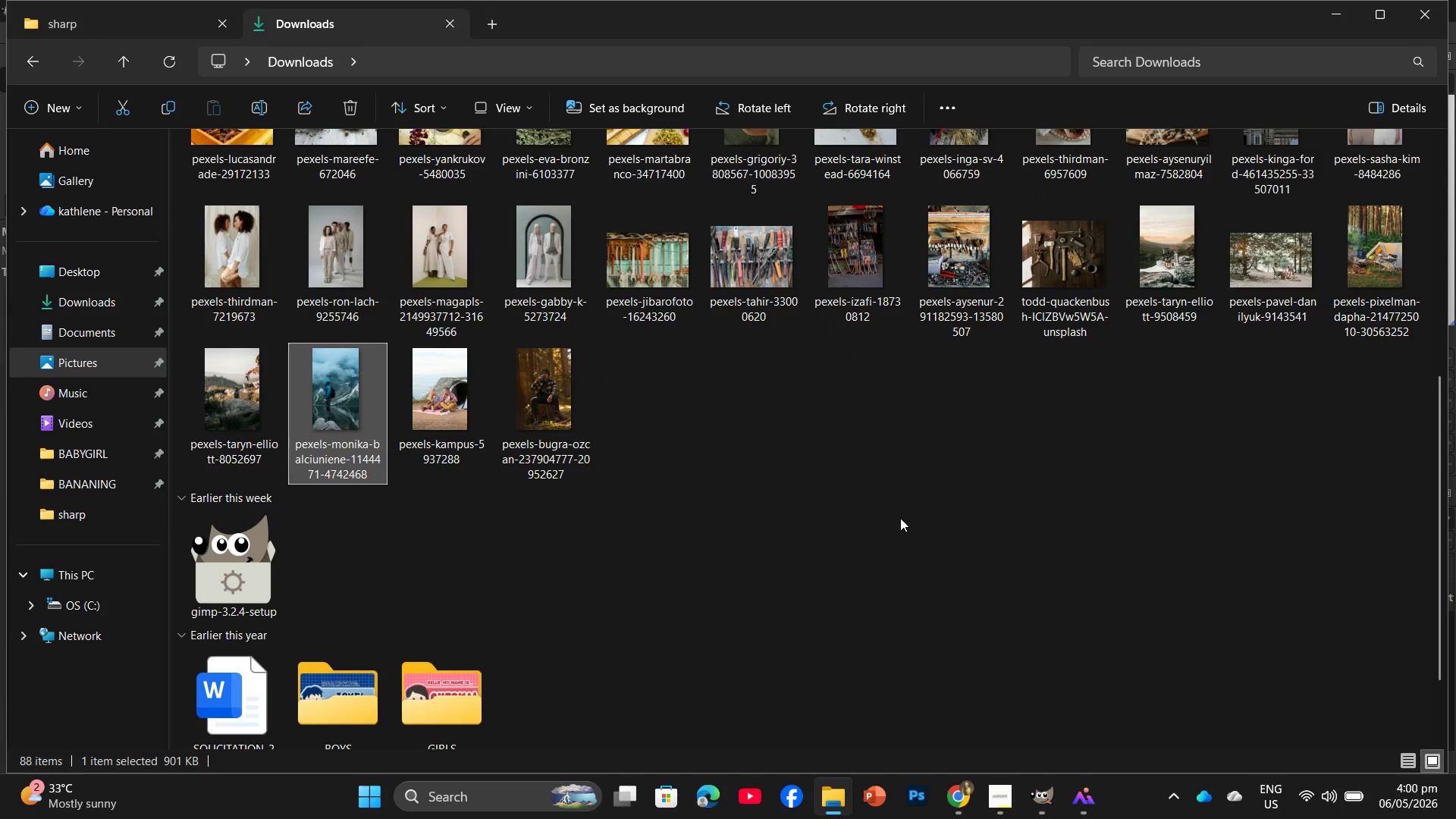 
left_click_drag(start_coordinate=[330, 369], to_coordinate=[312, 70])
 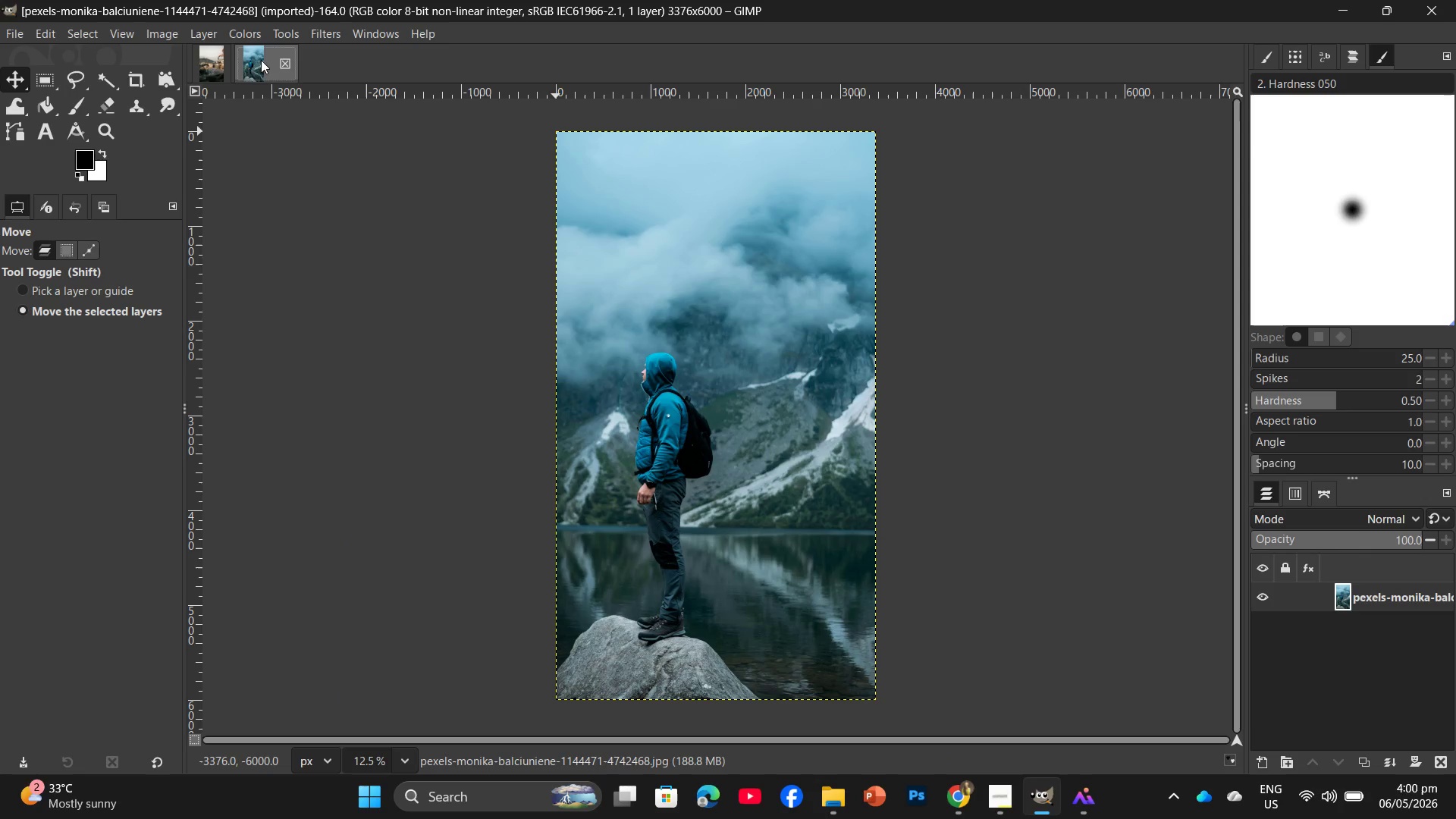 
left_click([222, 66])
 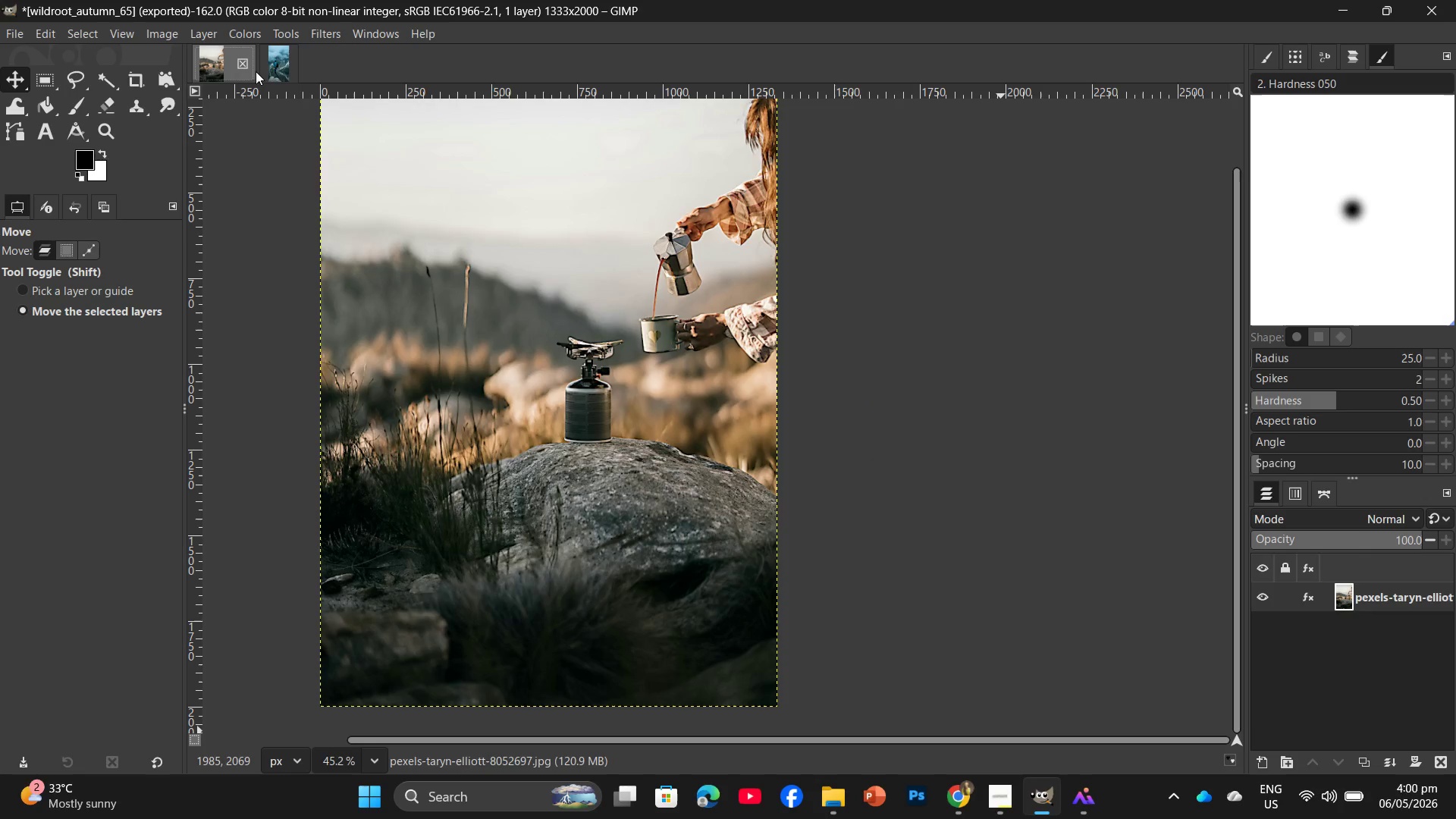 
left_click([246, 67])
 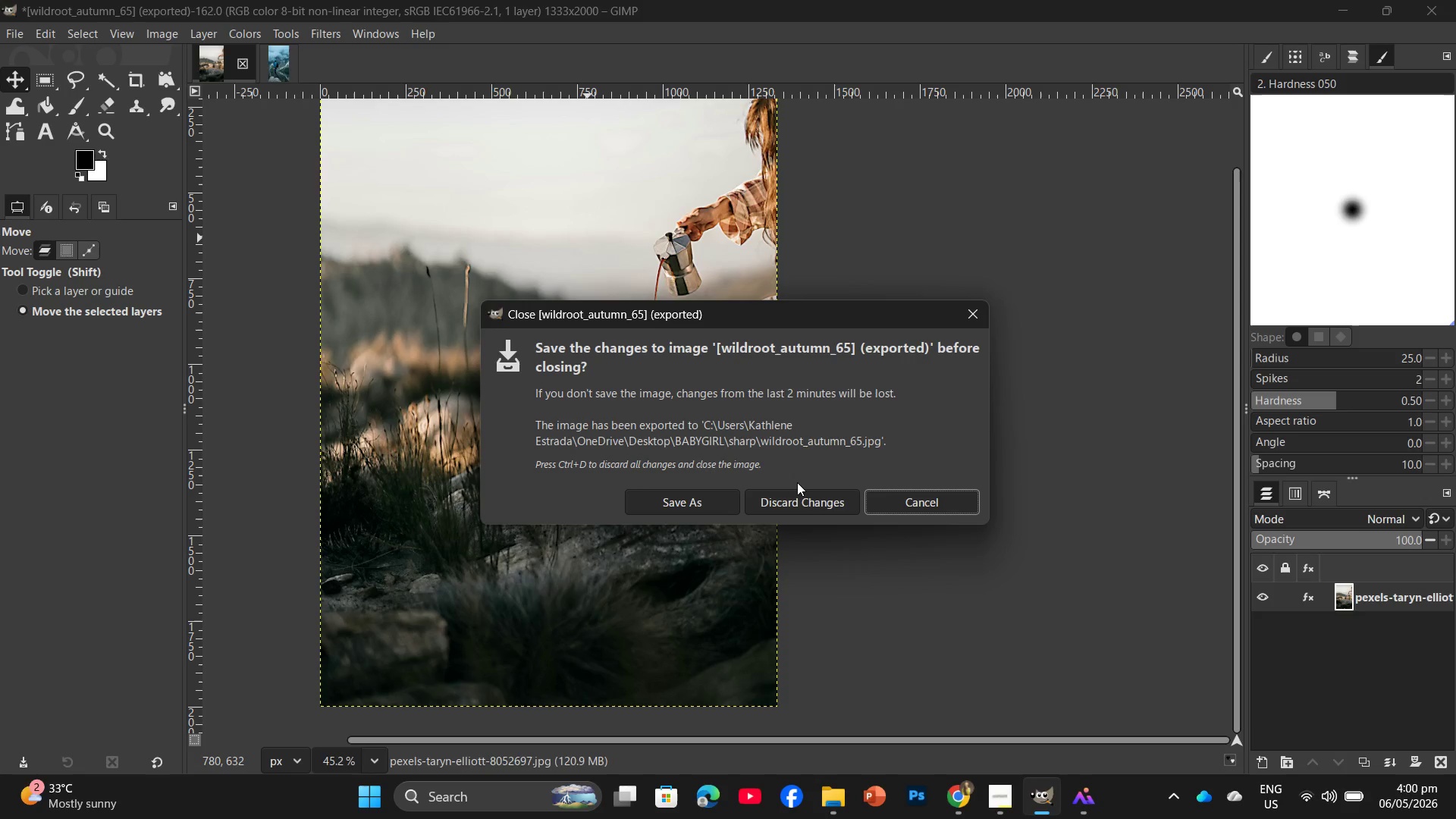 
left_click([795, 496])
 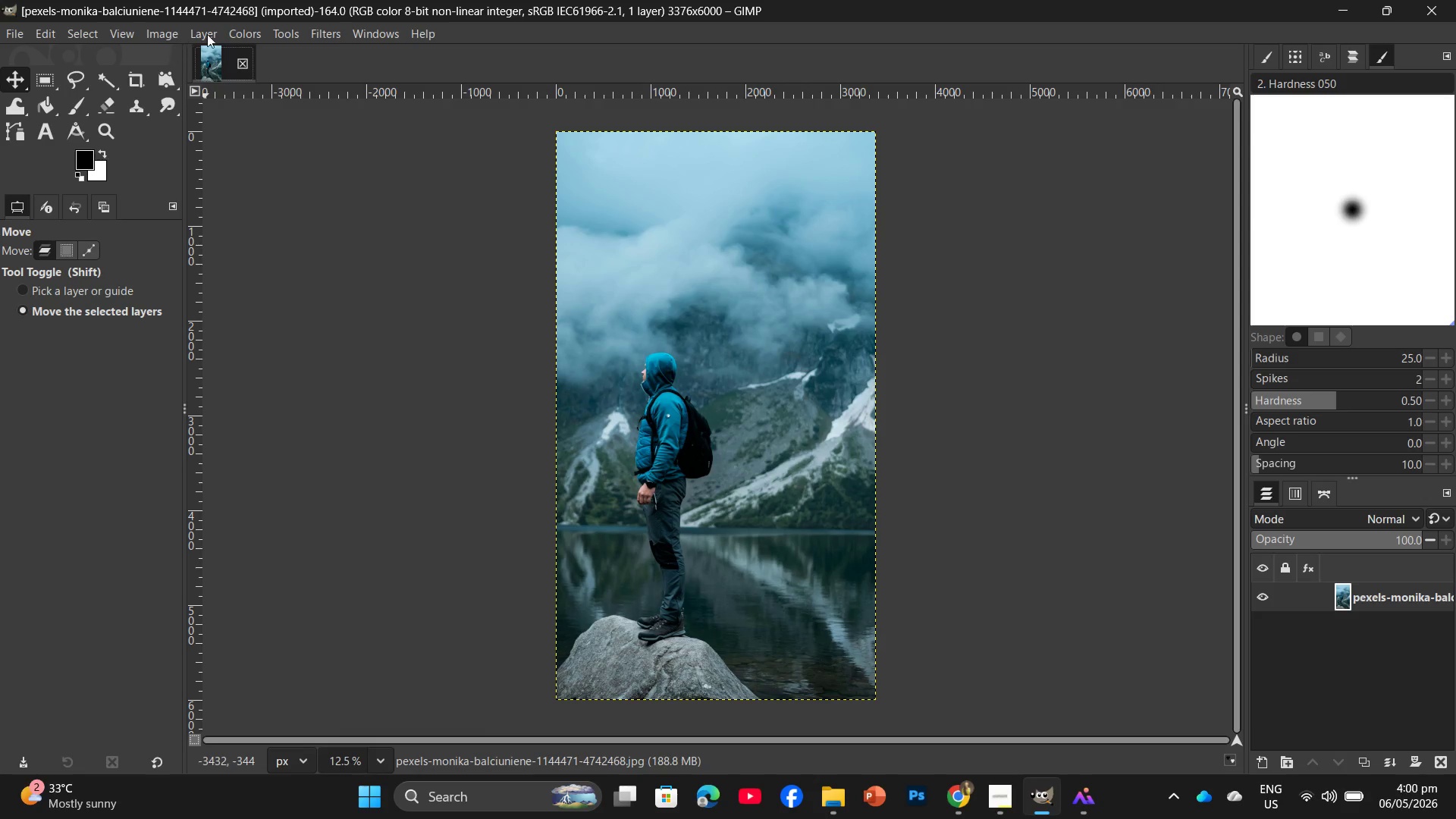 
left_click([323, 38])
 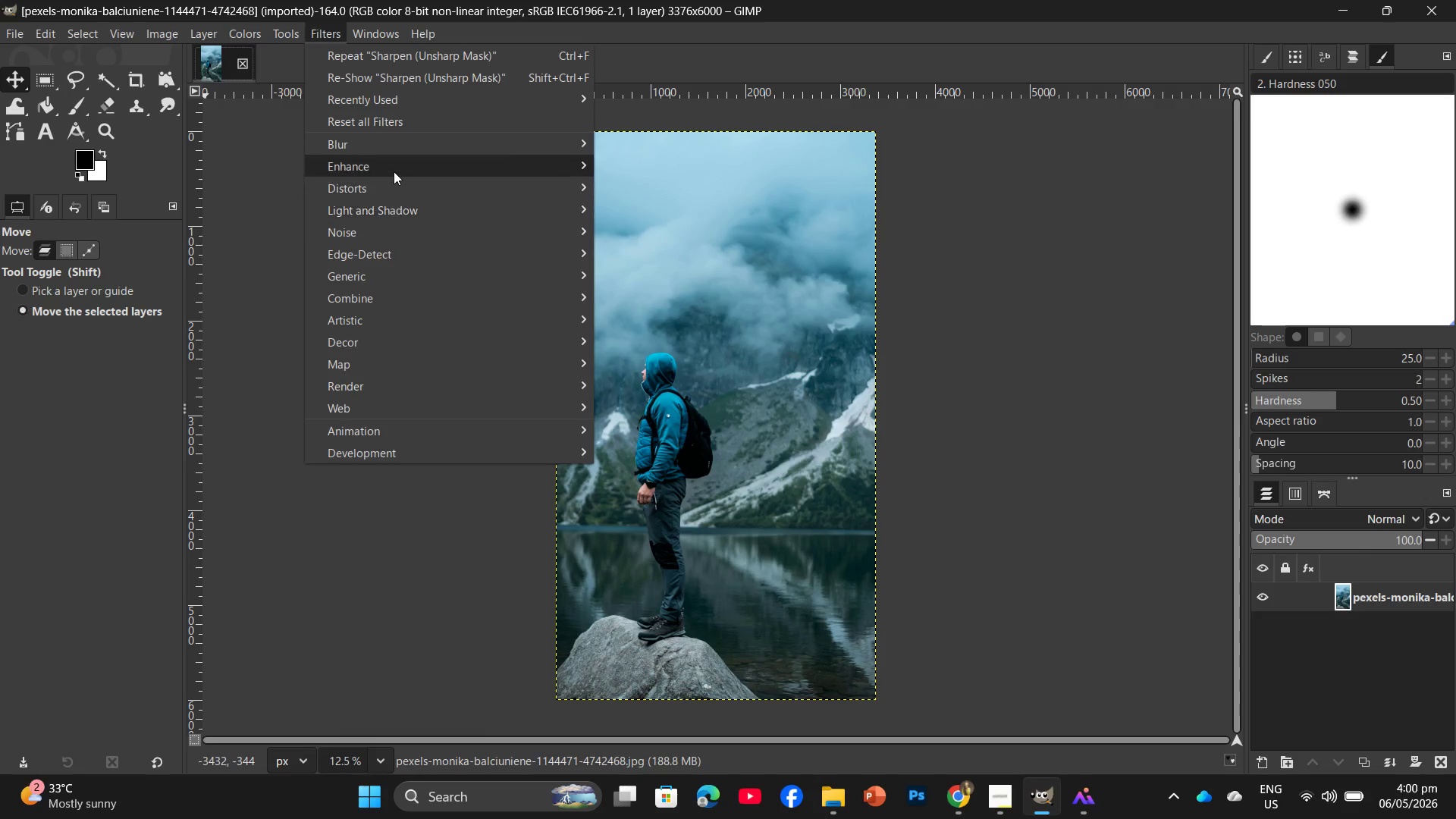 
left_click([393, 168])
 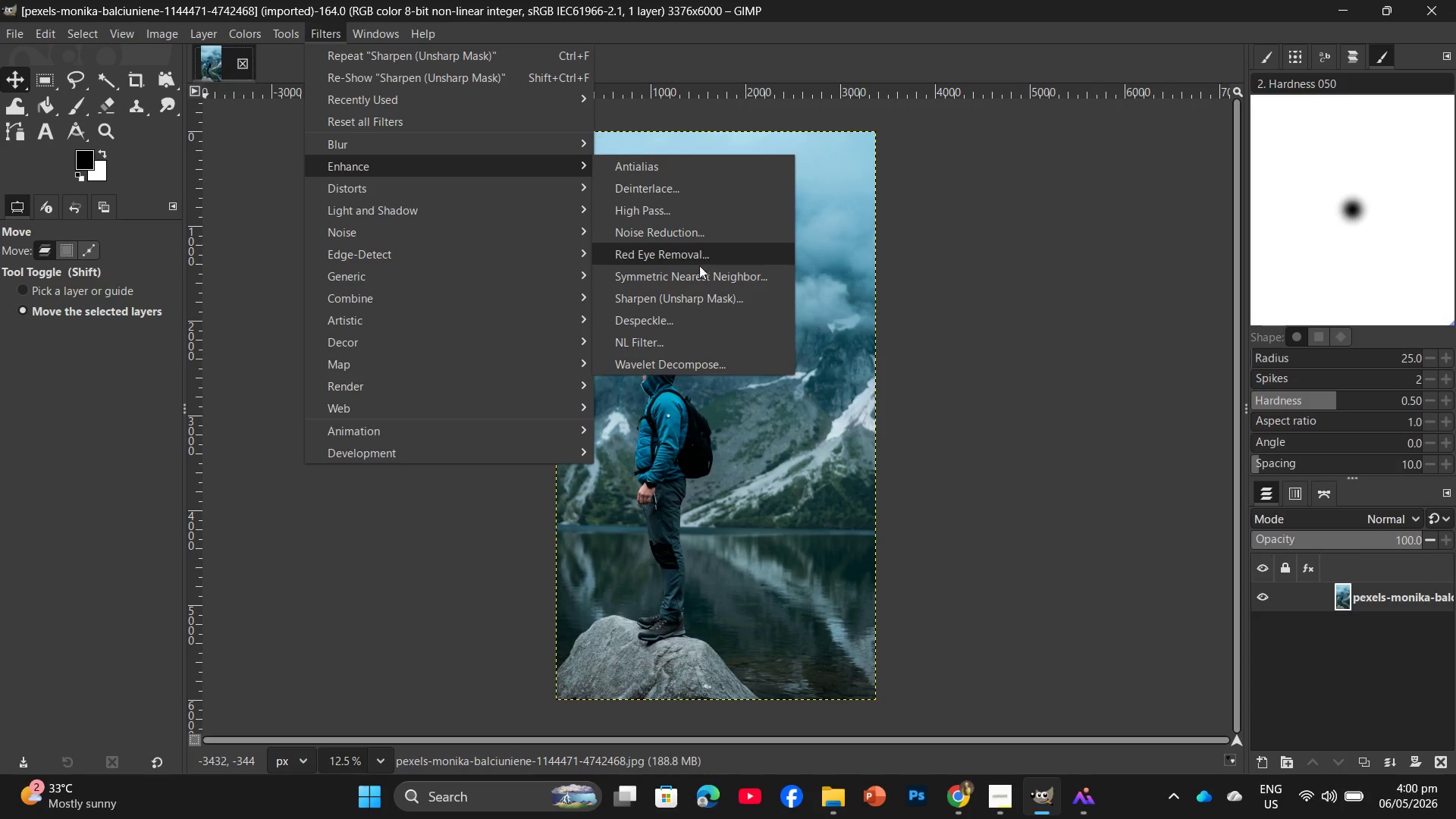 
left_click_drag(start_coordinate=[694, 297], to_coordinate=[693, 300])
 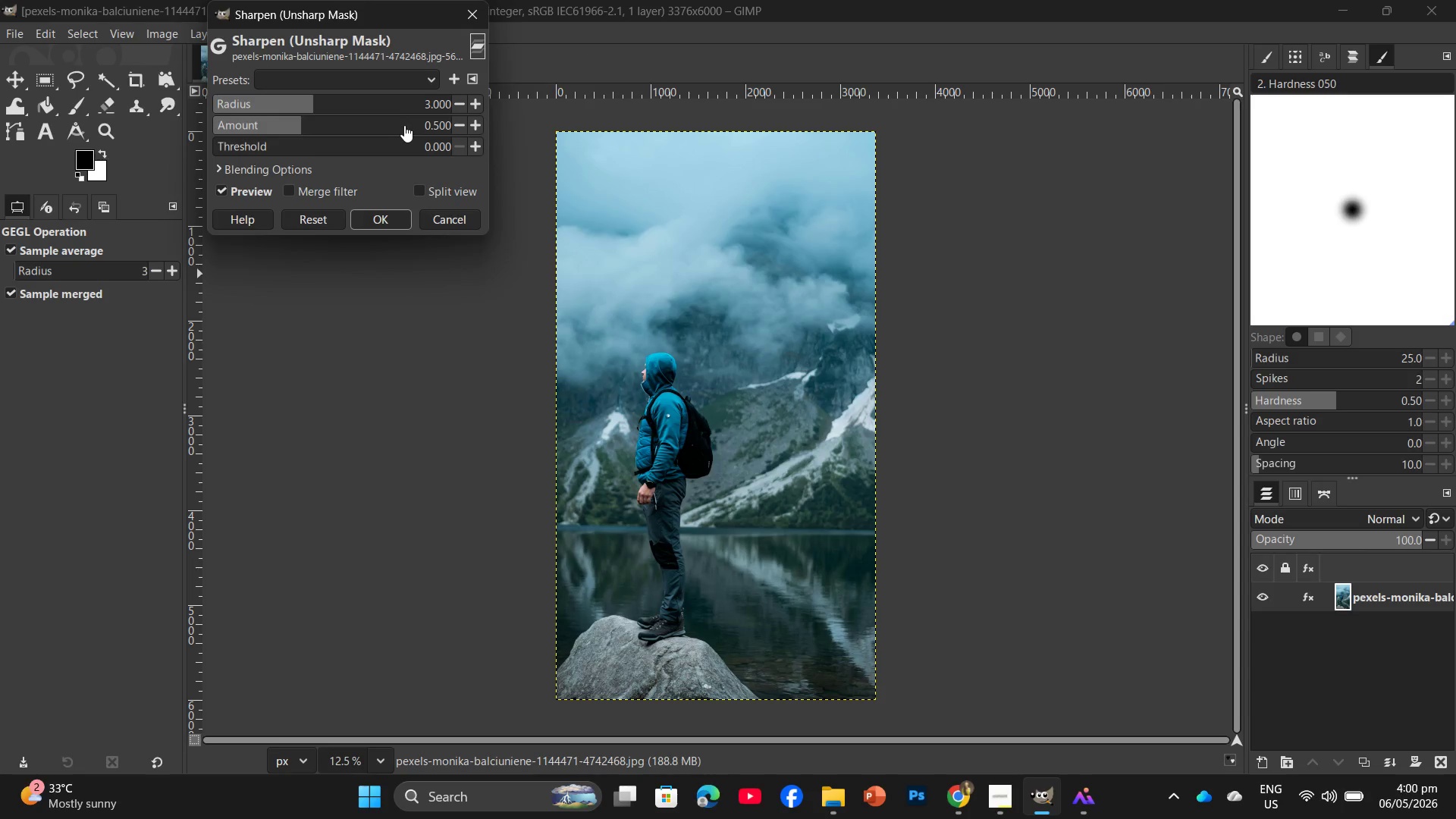 
left_click([396, 125])
 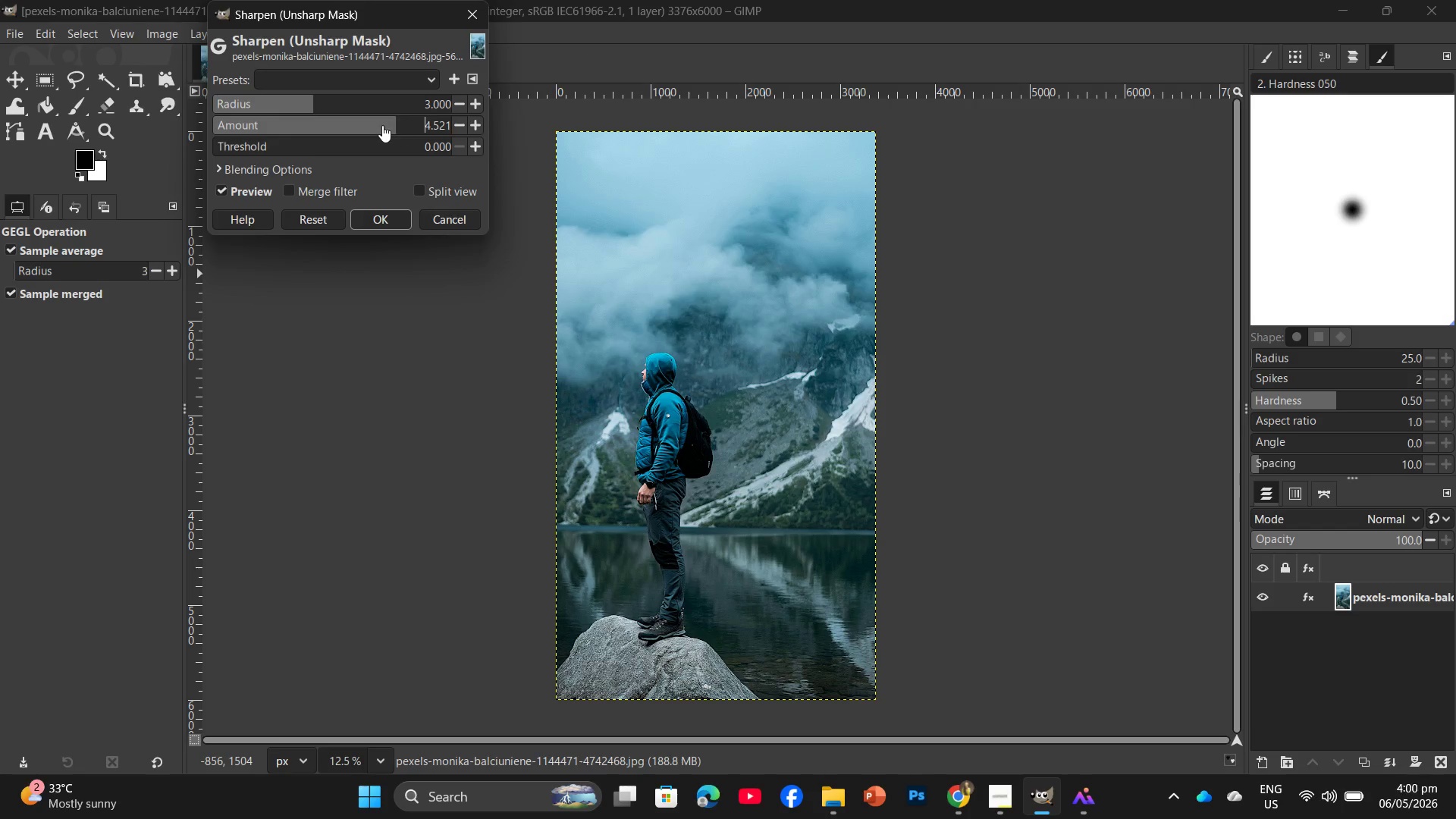 
left_click([379, 125])
 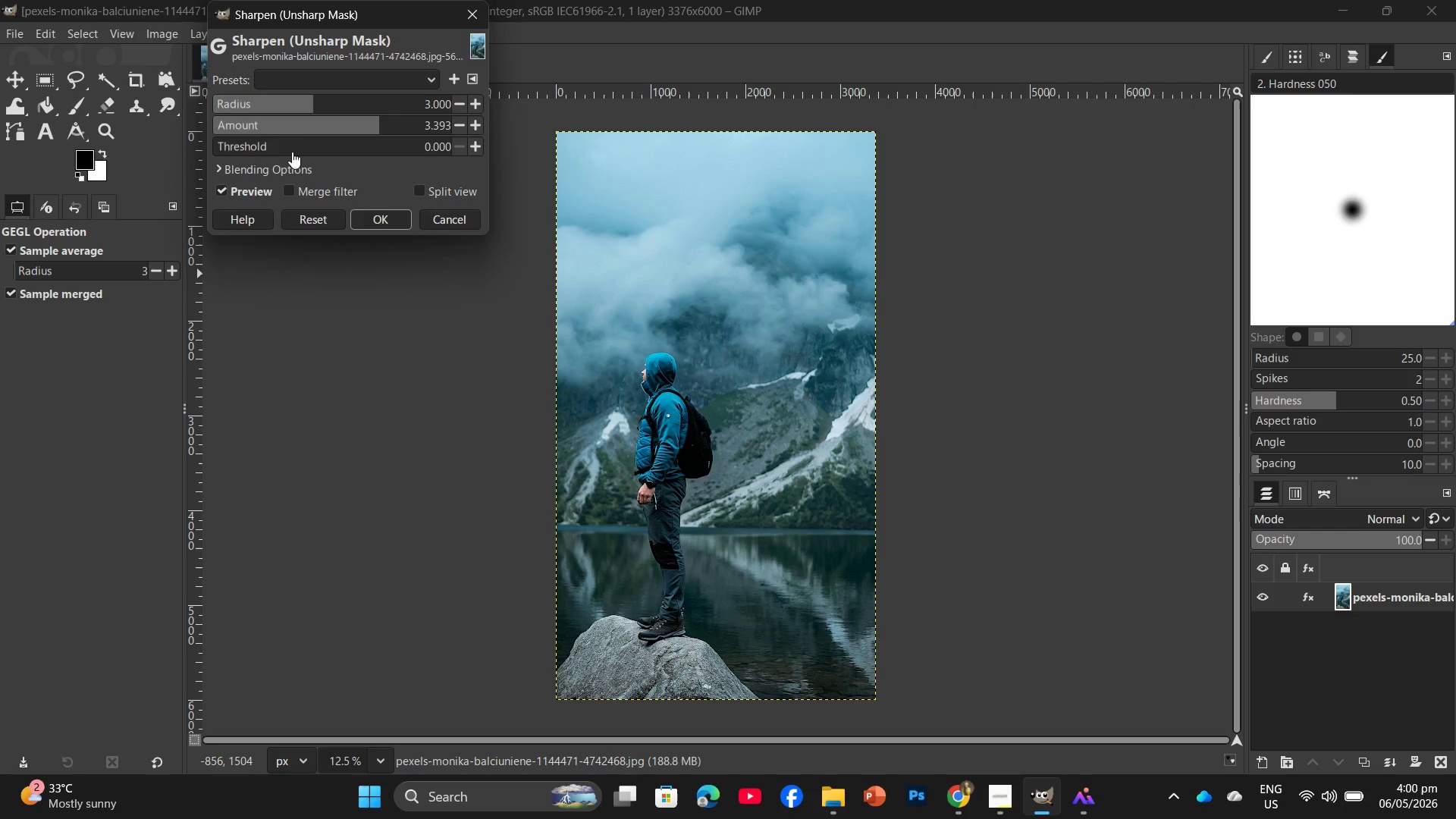 
left_click([276, 146])
 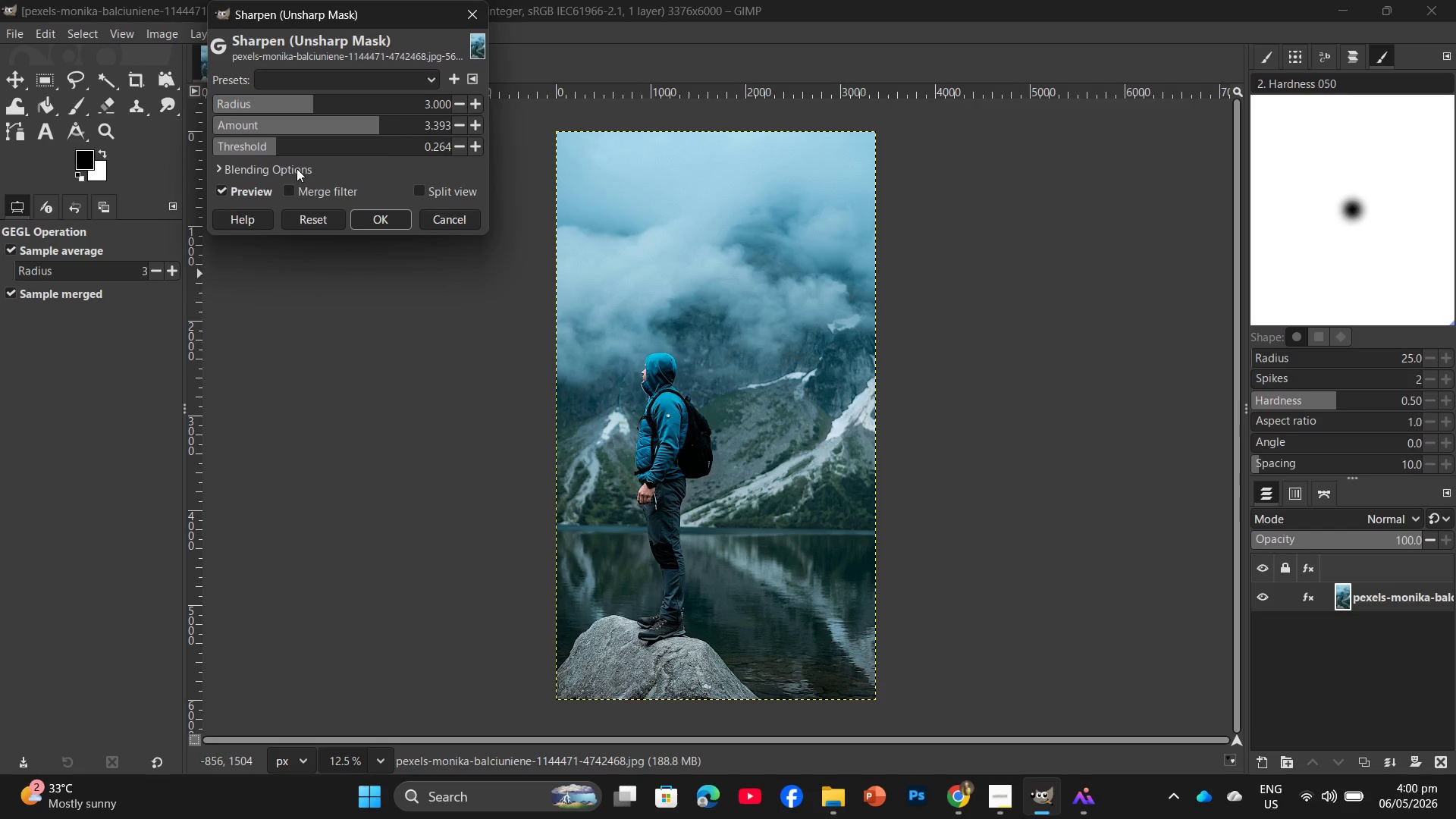 
left_click([289, 146])
 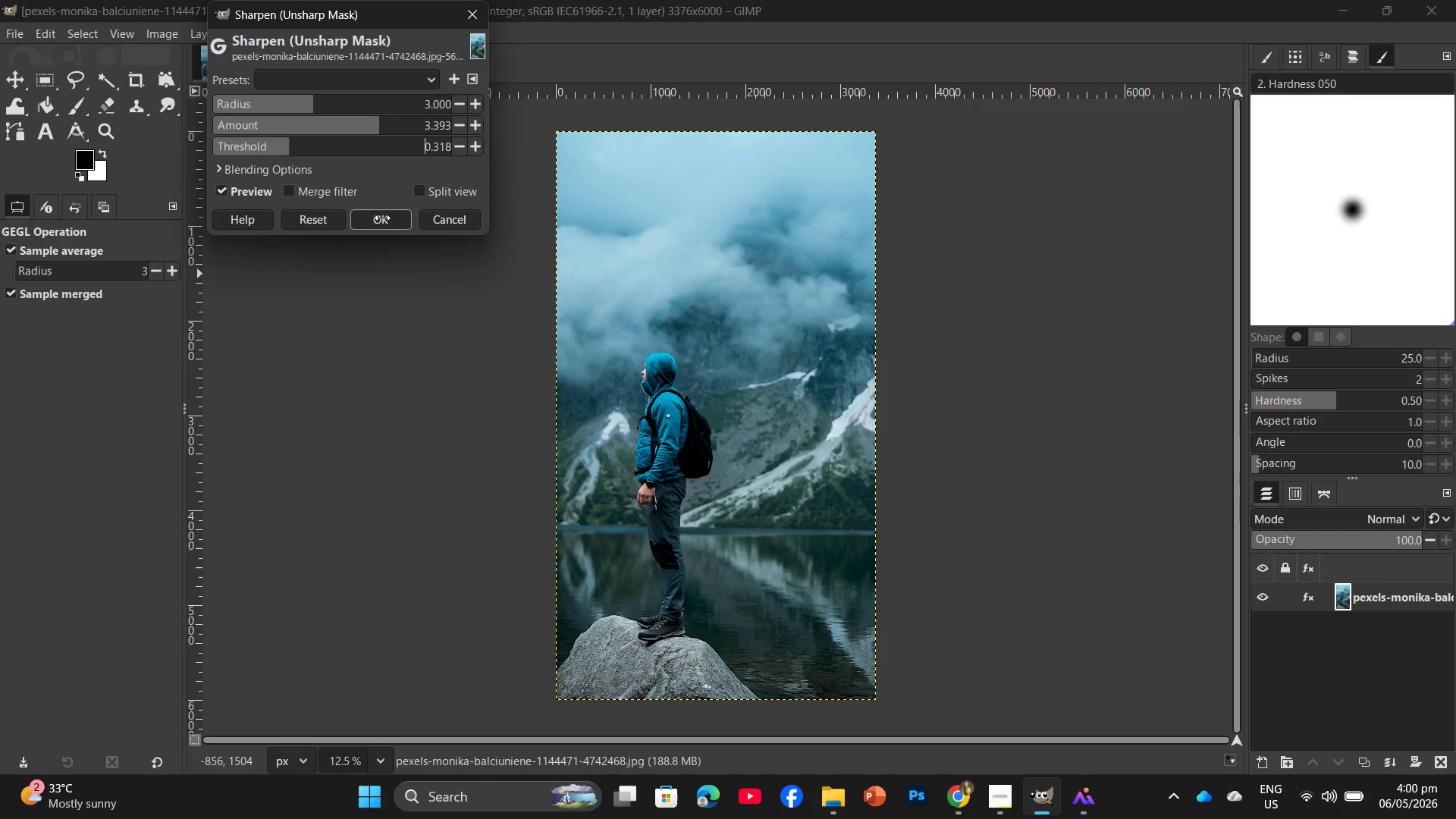 
left_click([385, 213])
 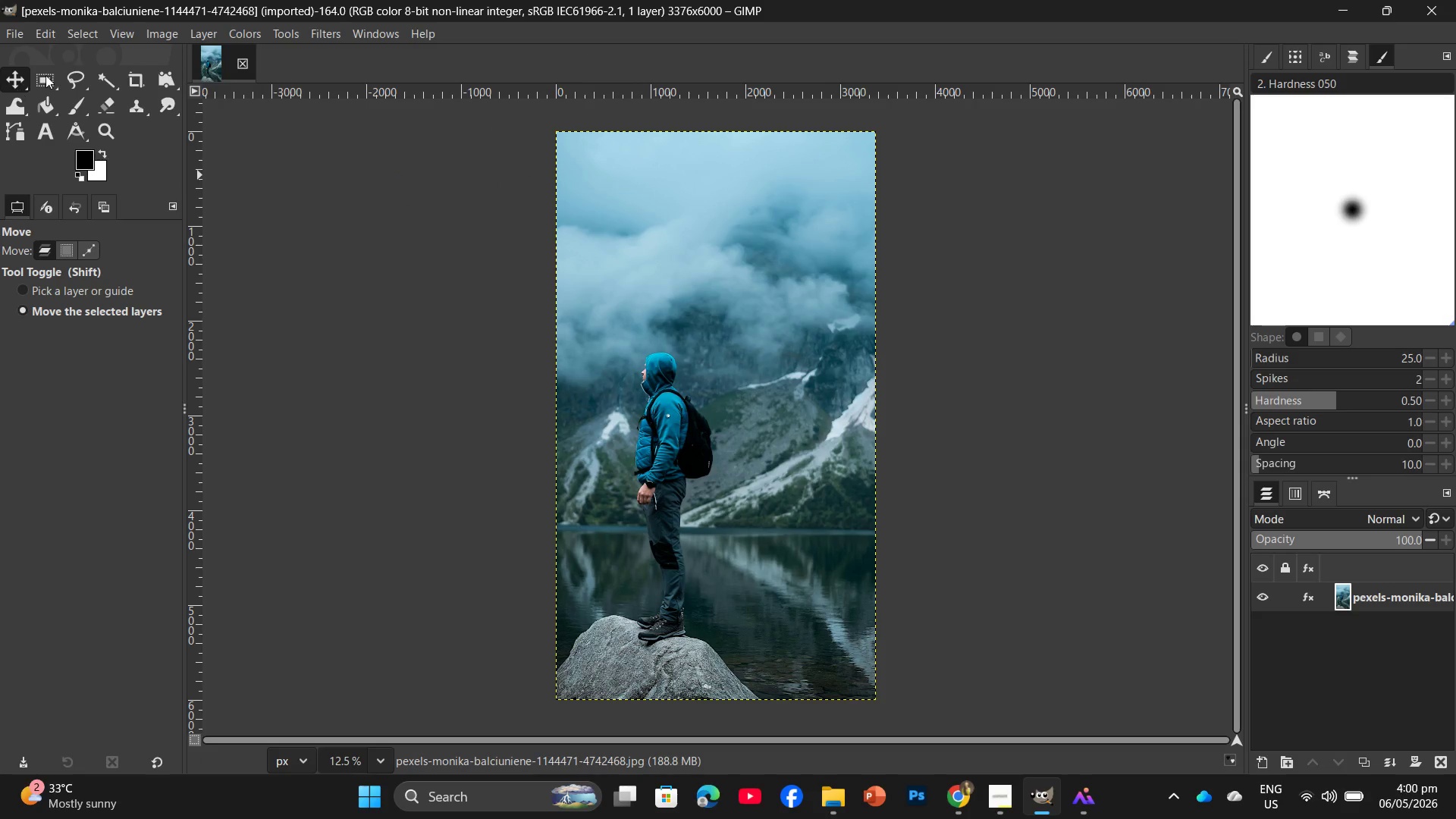 
left_click([156, 40])
 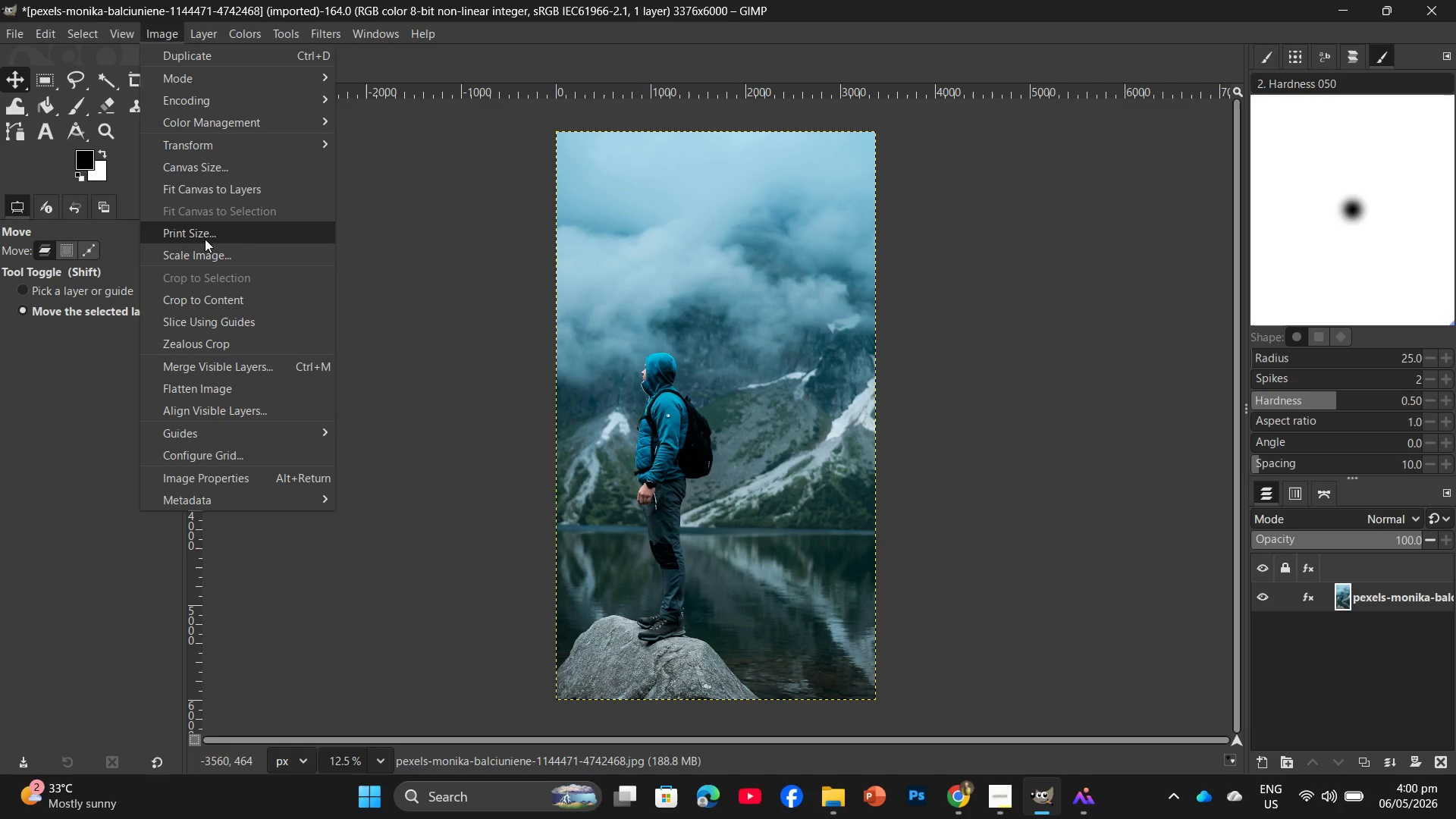 
left_click([205, 259])
 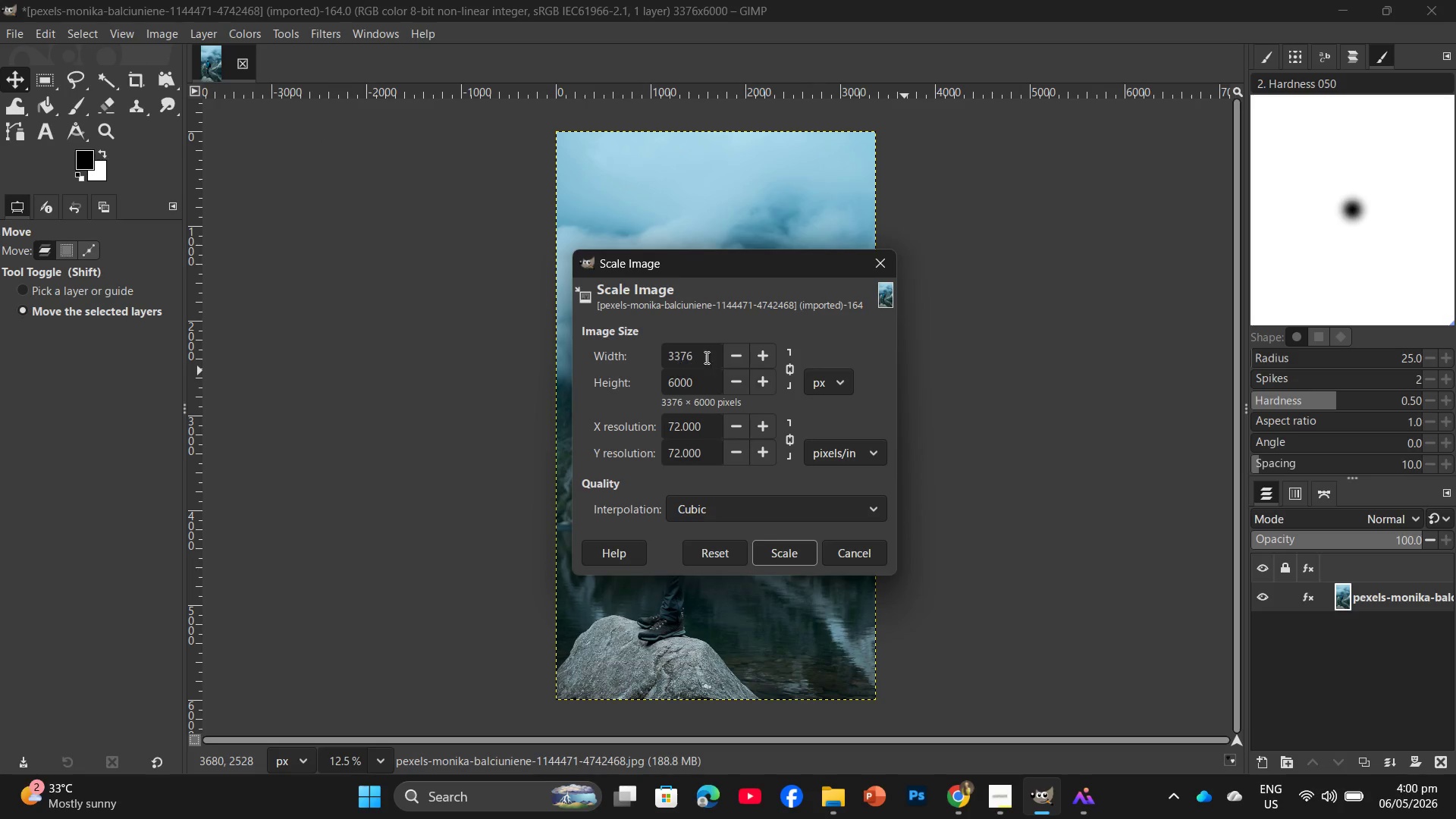 
left_click_drag(start_coordinate=[703, 375], to_coordinate=[646, 378])
 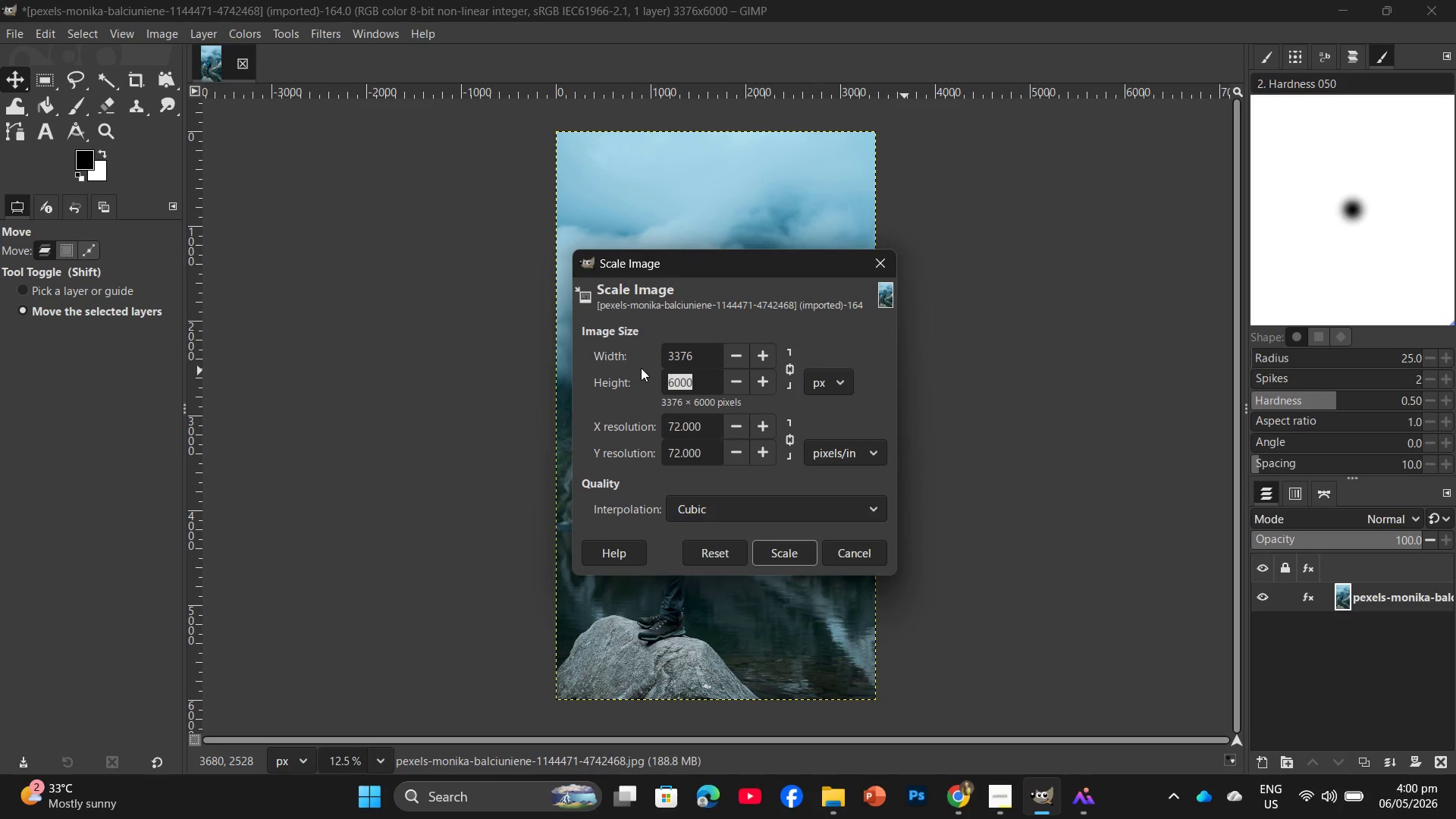 
key(Numpad2)
 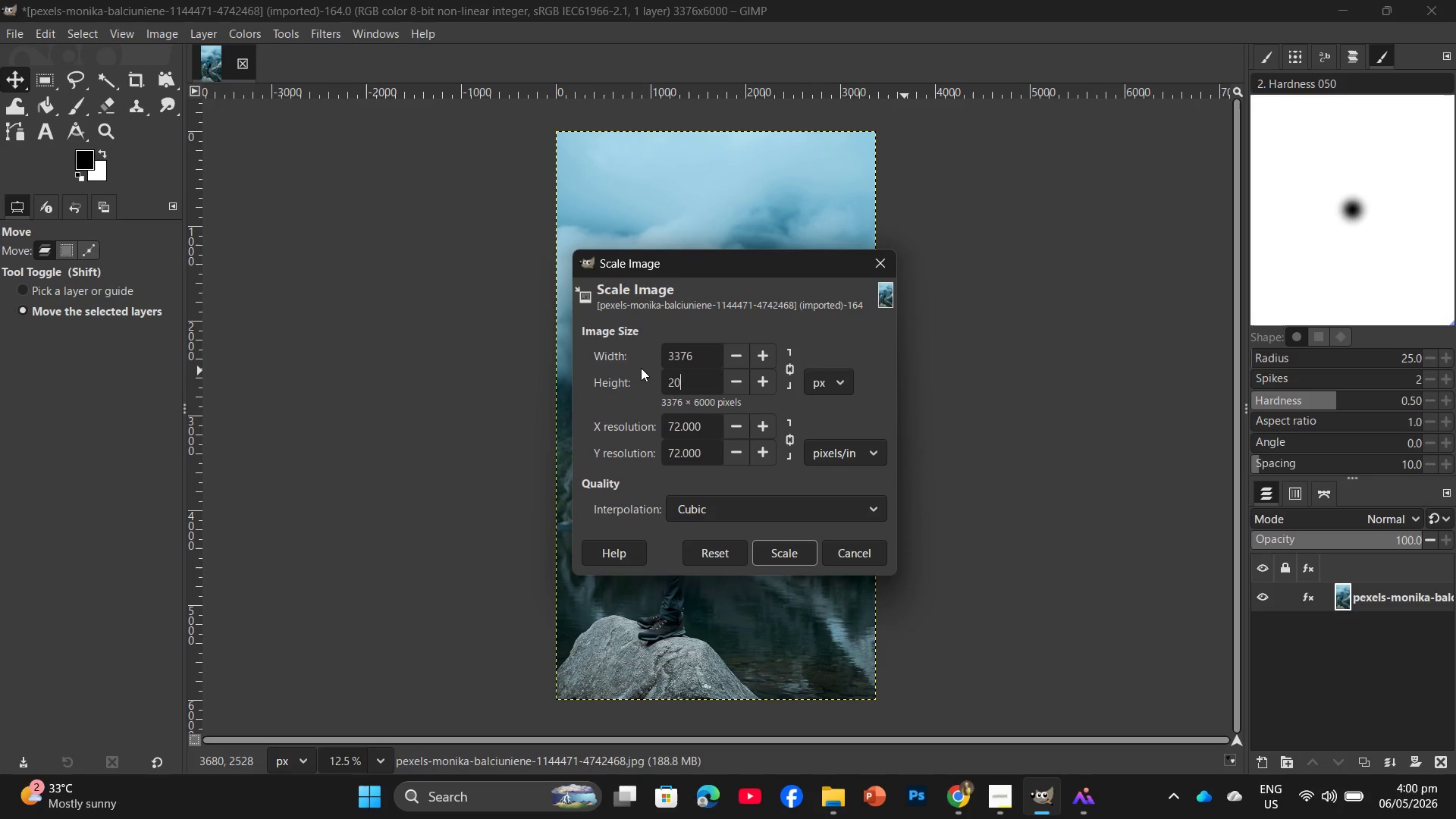 
key(Numpad0)
 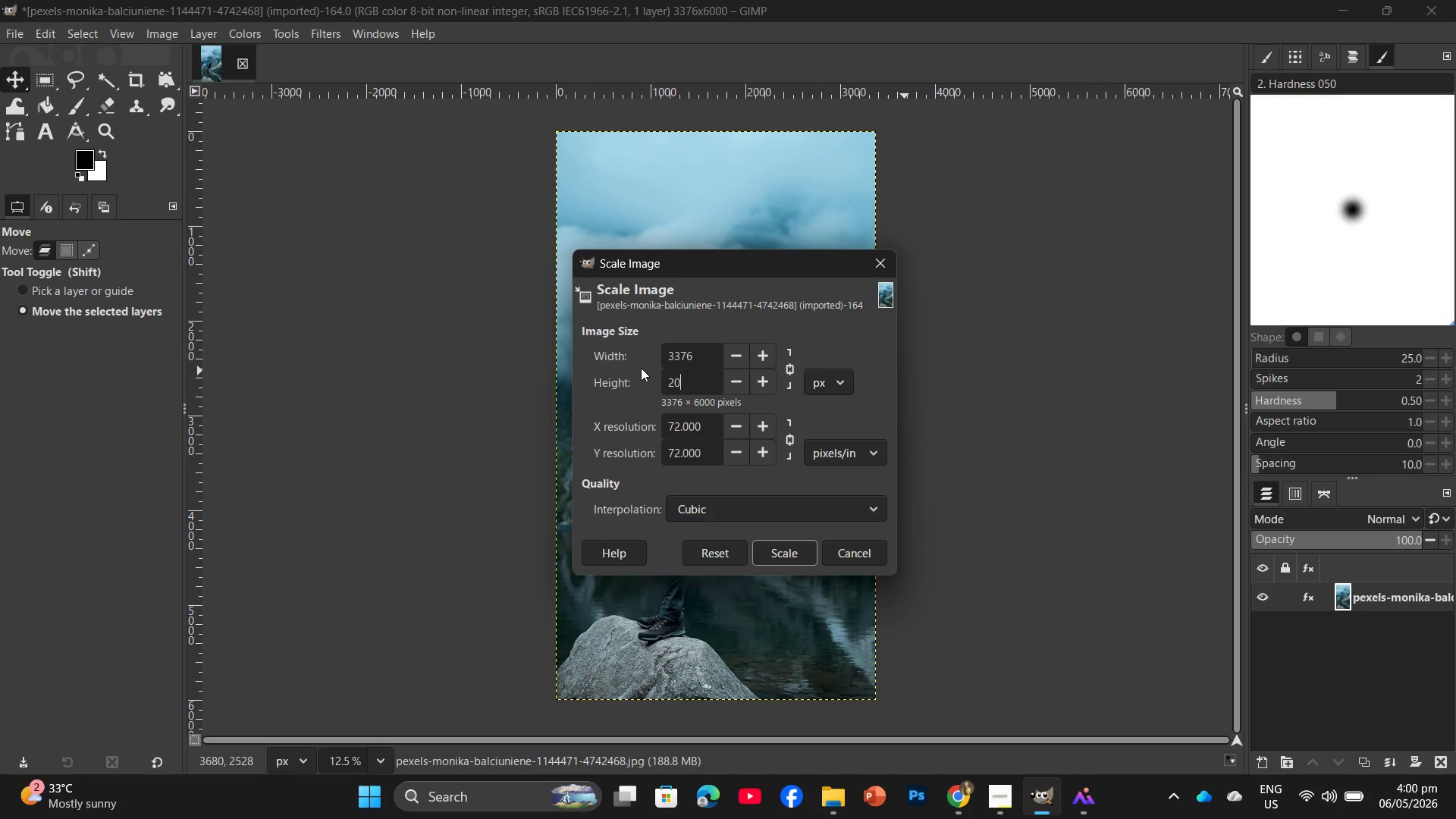 
key(Numpad0)
 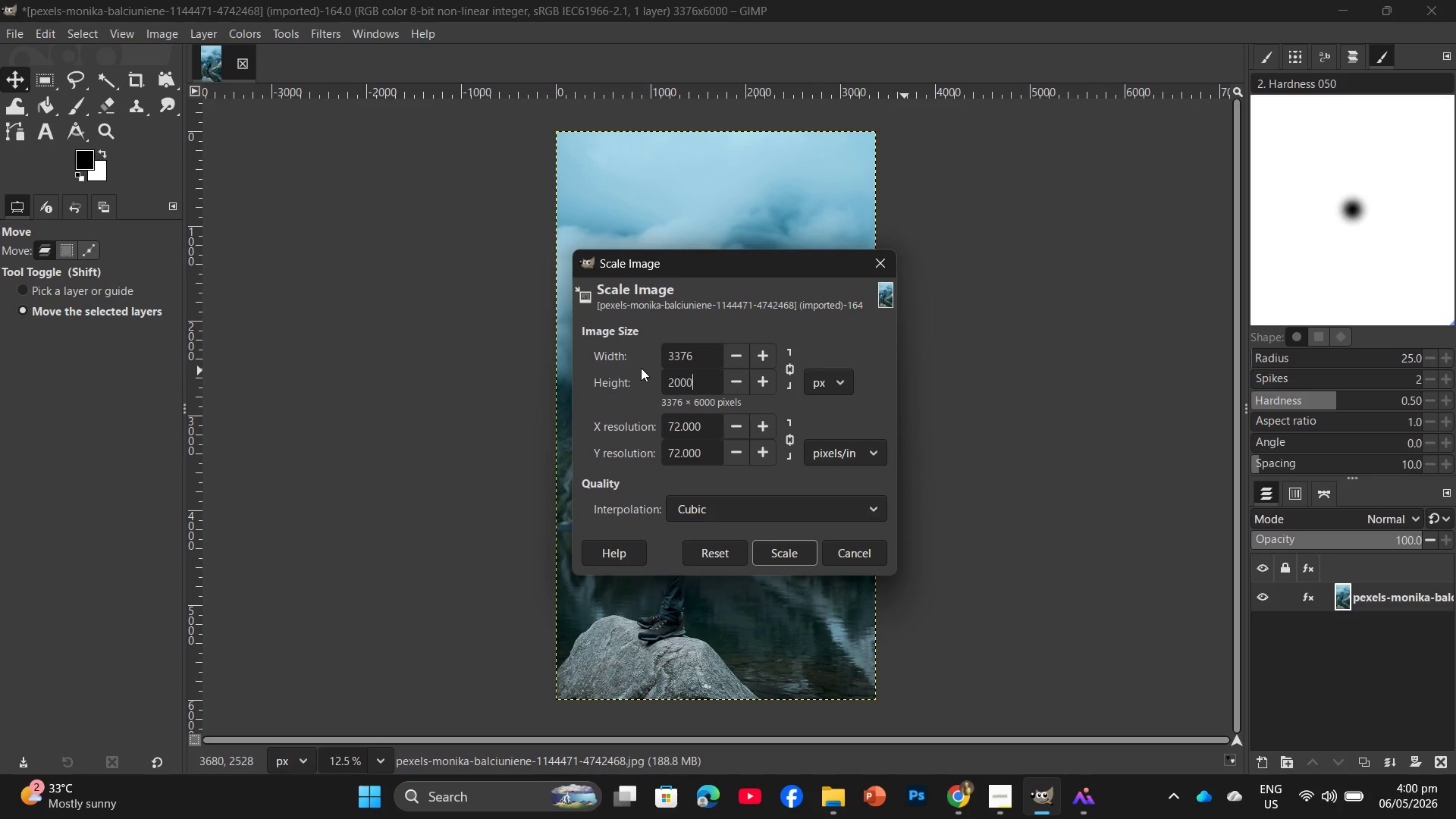 
key(Numpad0)
 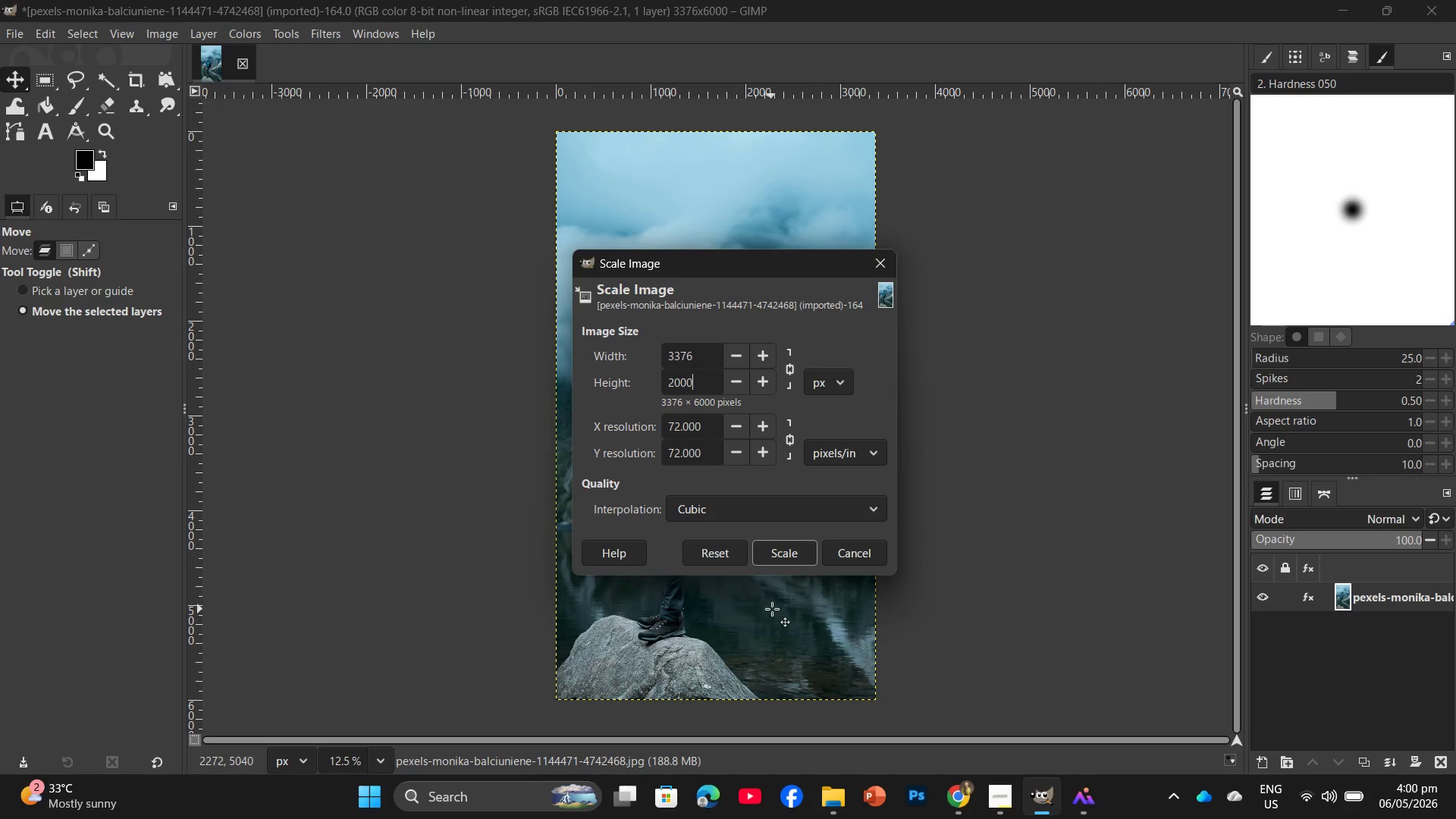 
key(Enter)
 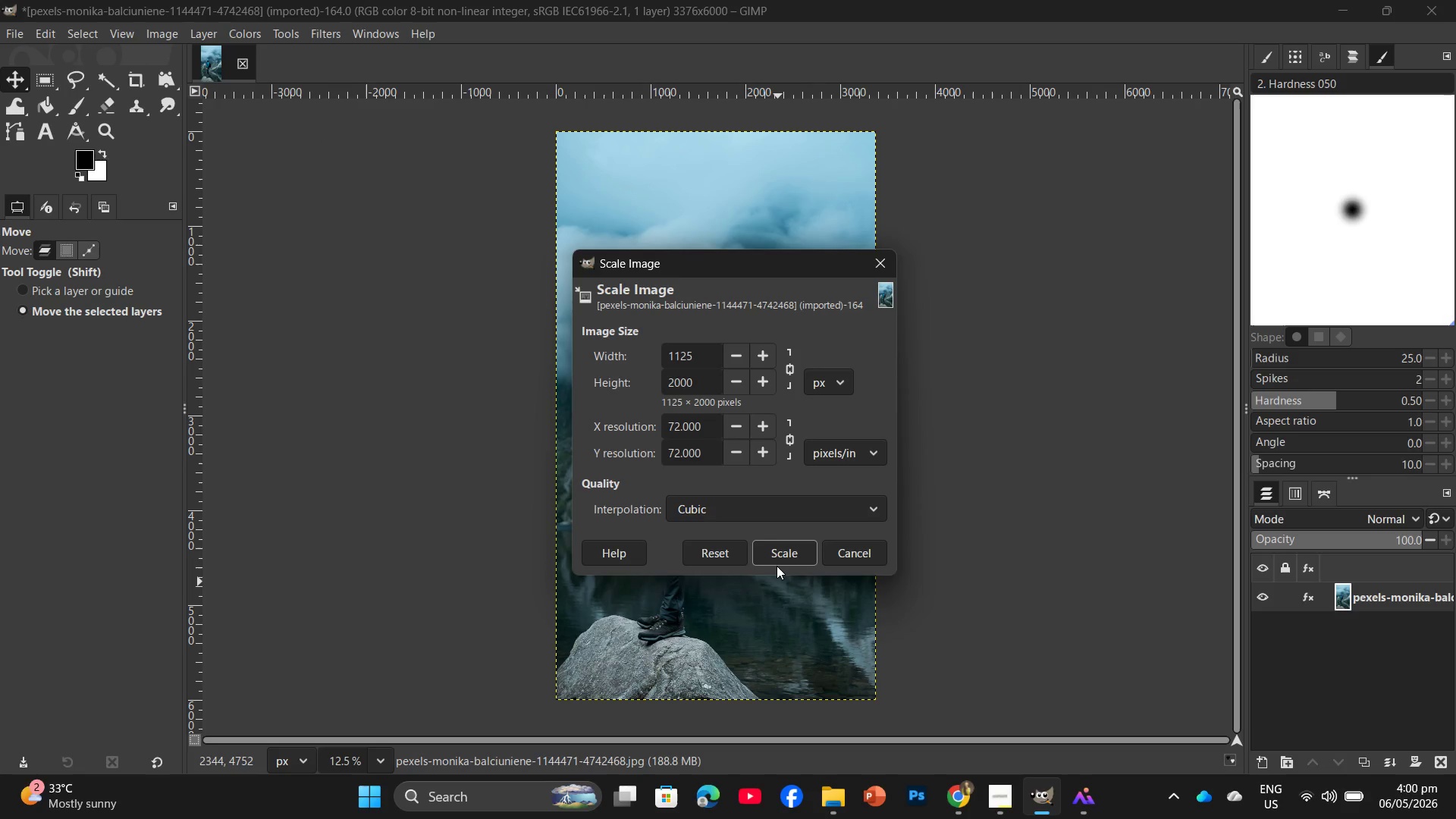 
left_click([777, 560])
 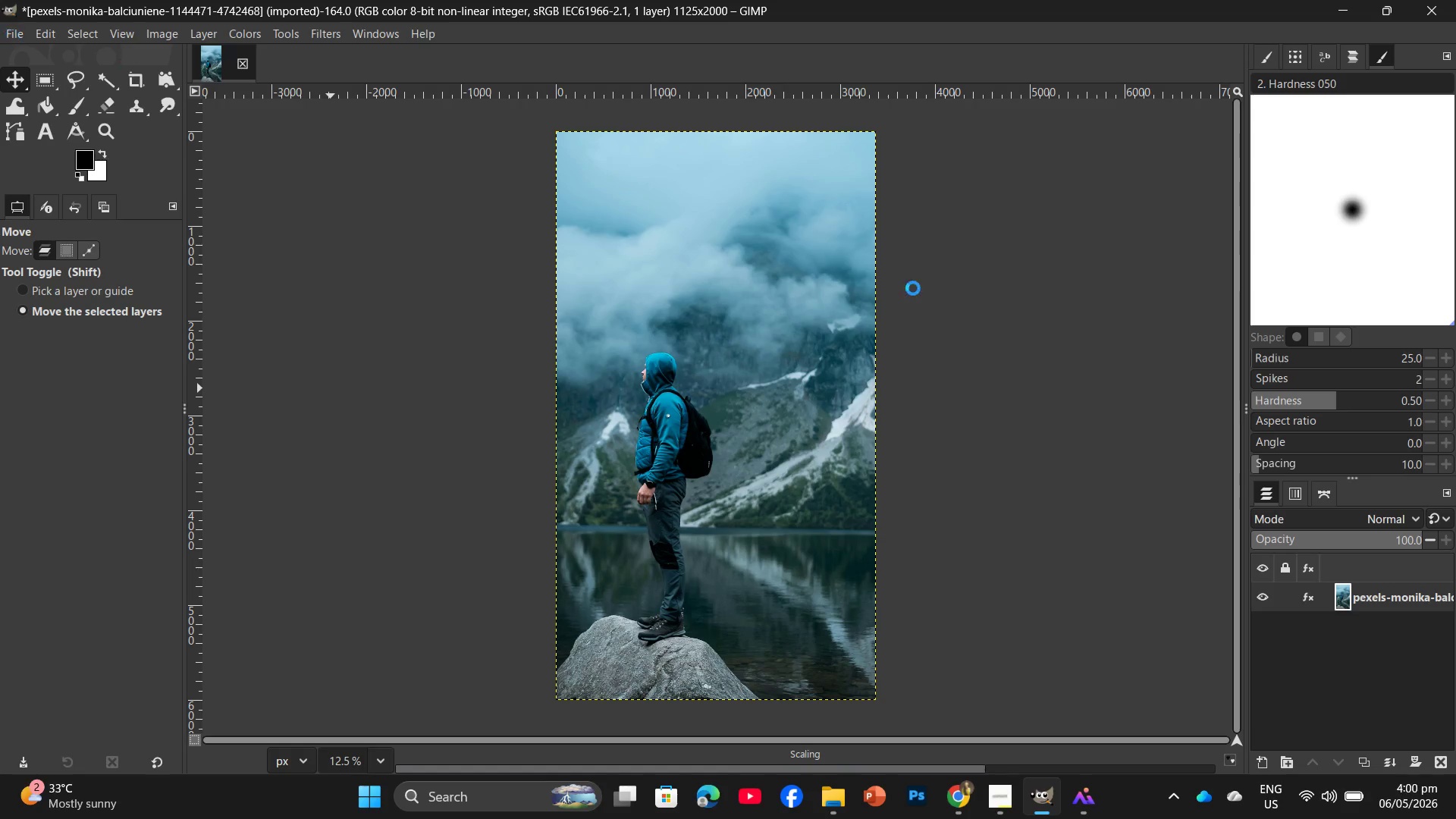 
wait(6.33)
 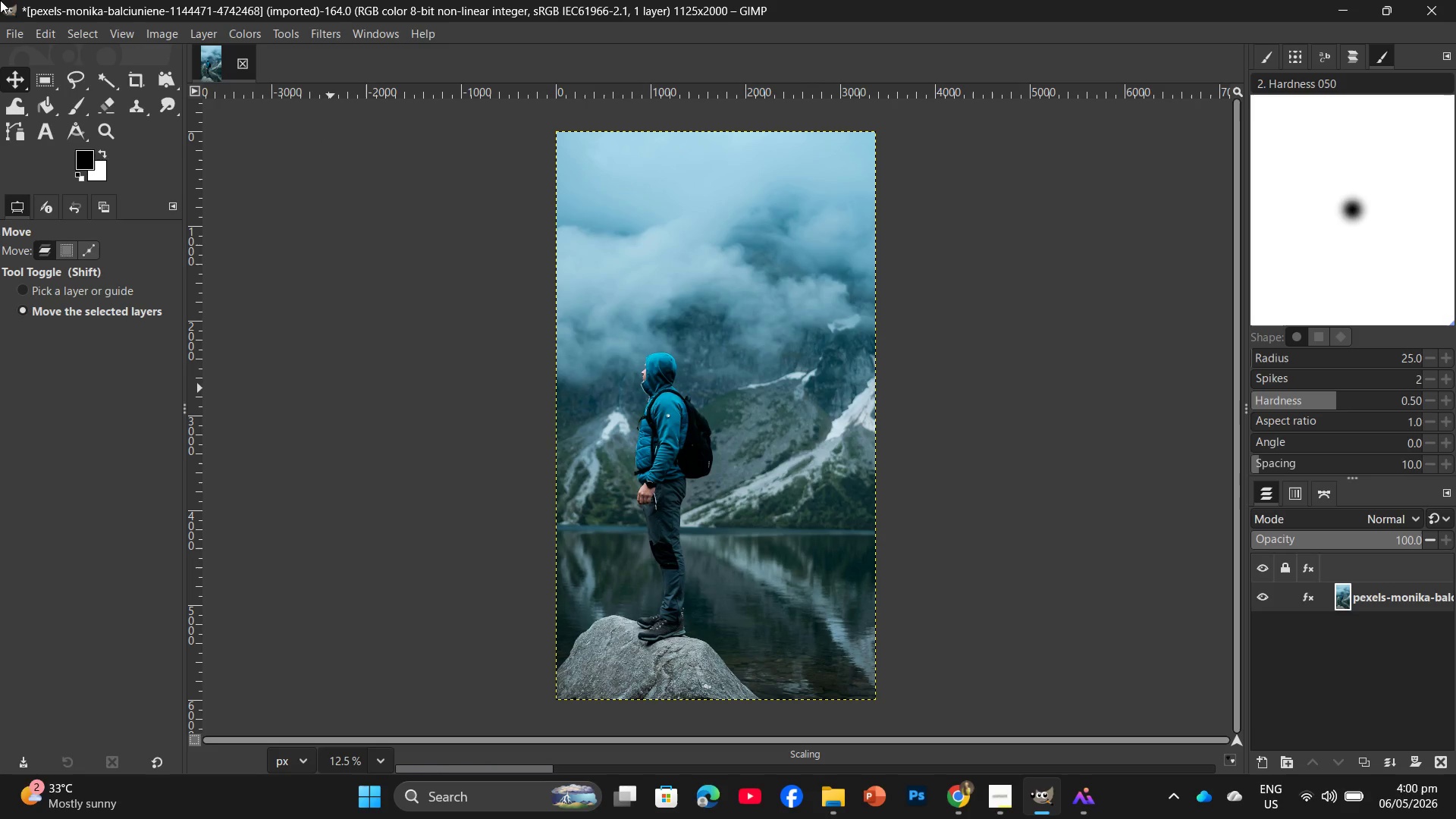 
left_click([6, 42])
 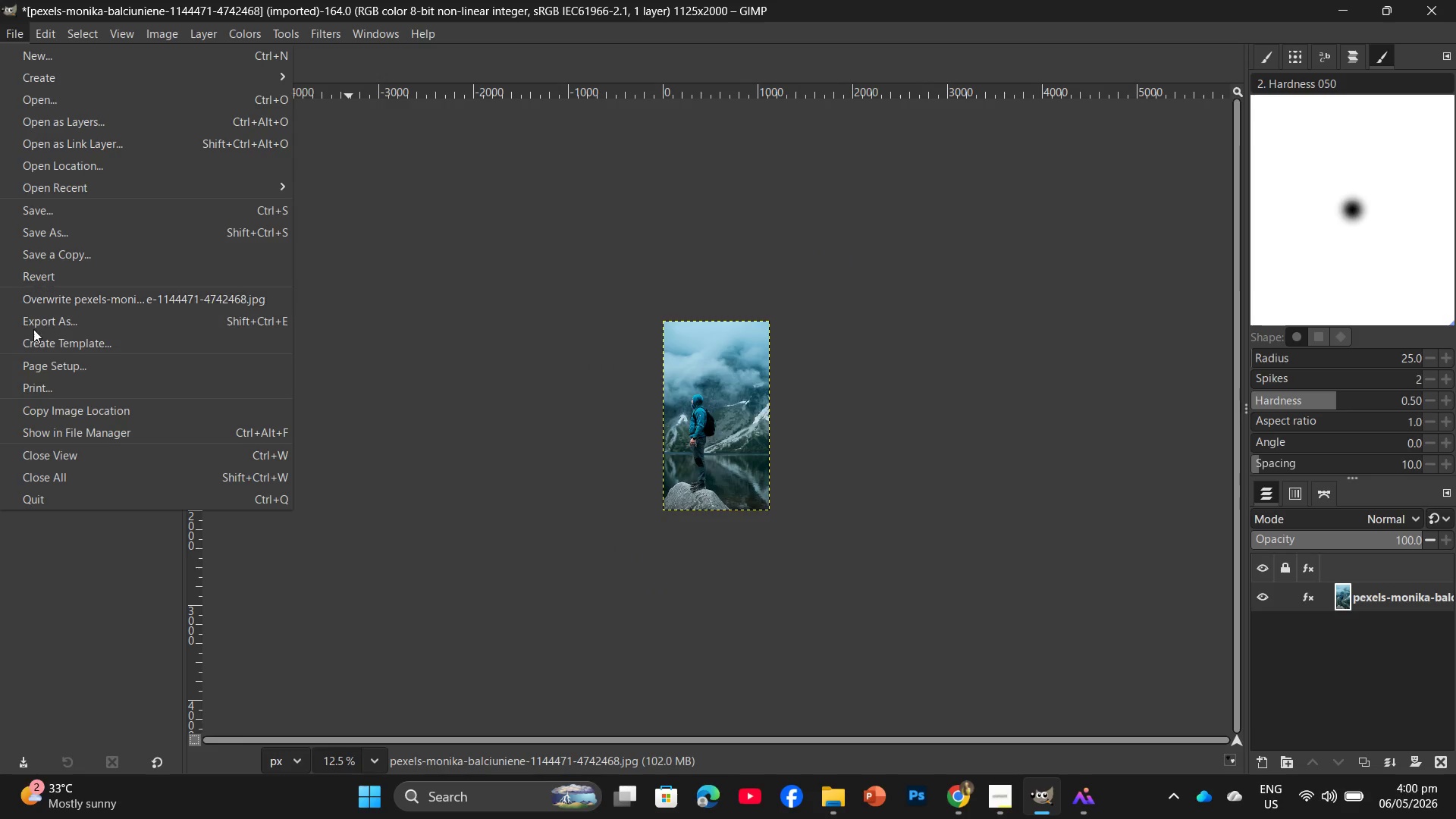 
left_click([33, 322])
 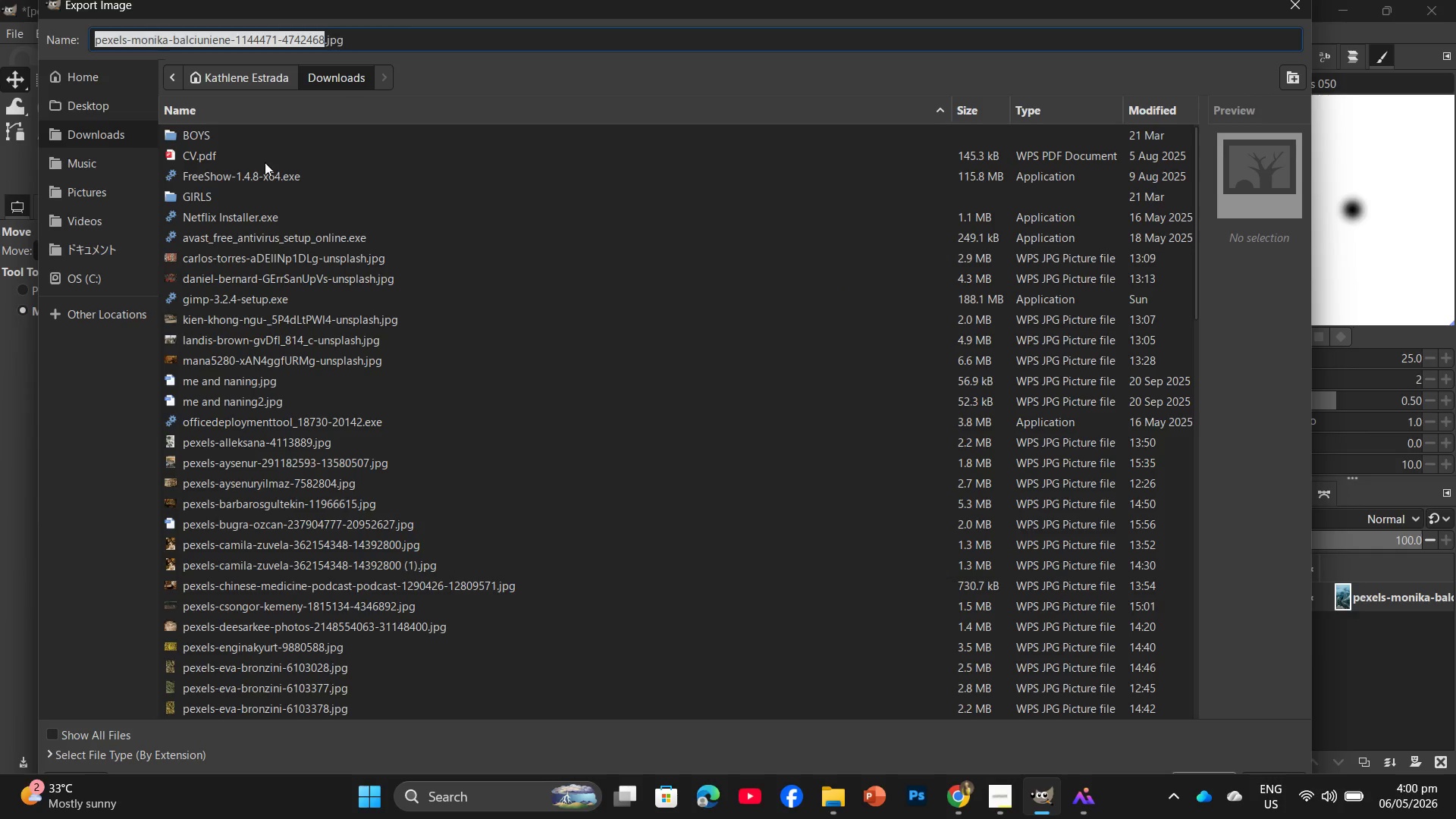 
left_click([89, 108])
 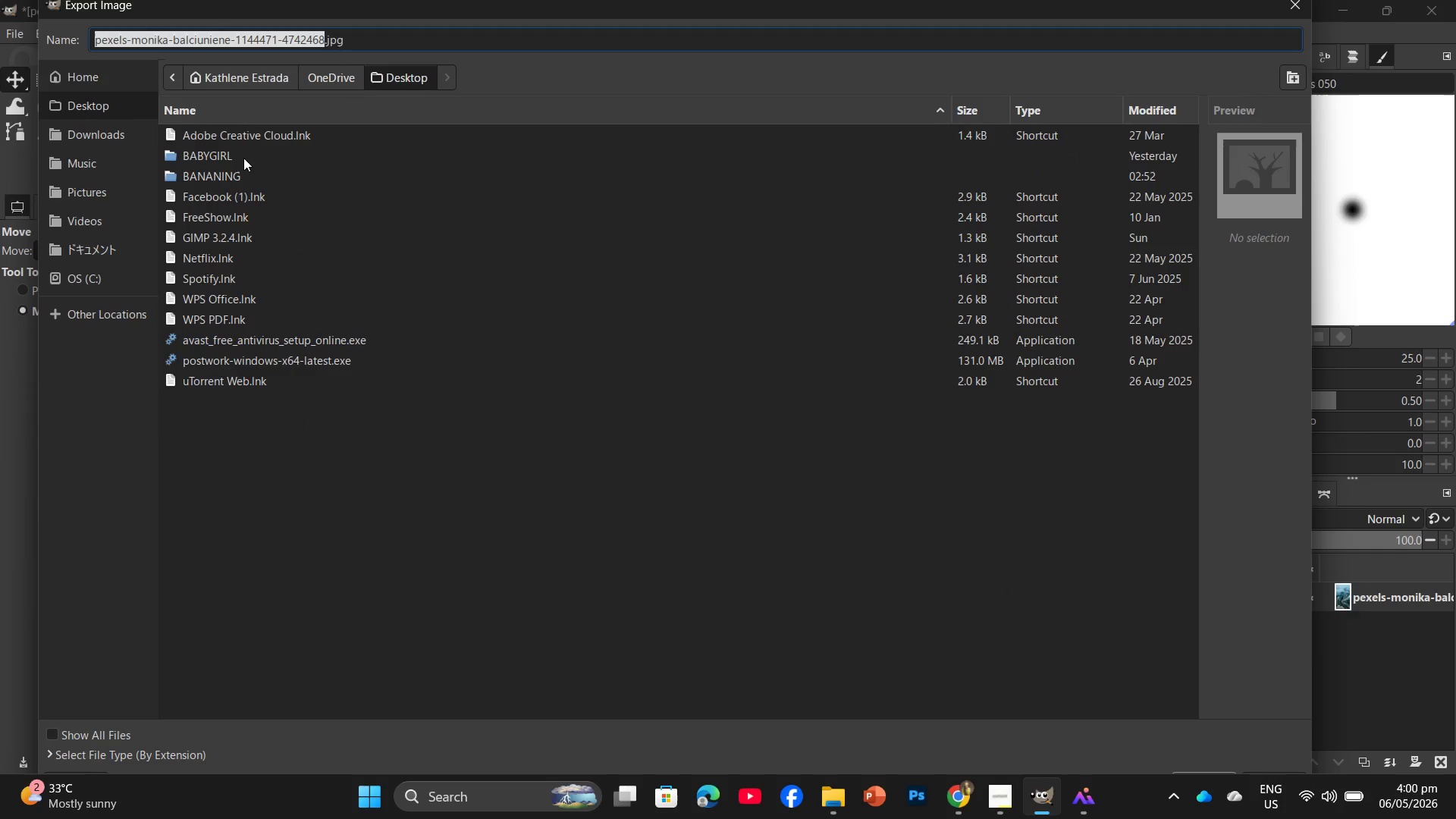 
double_click([243, 158])
 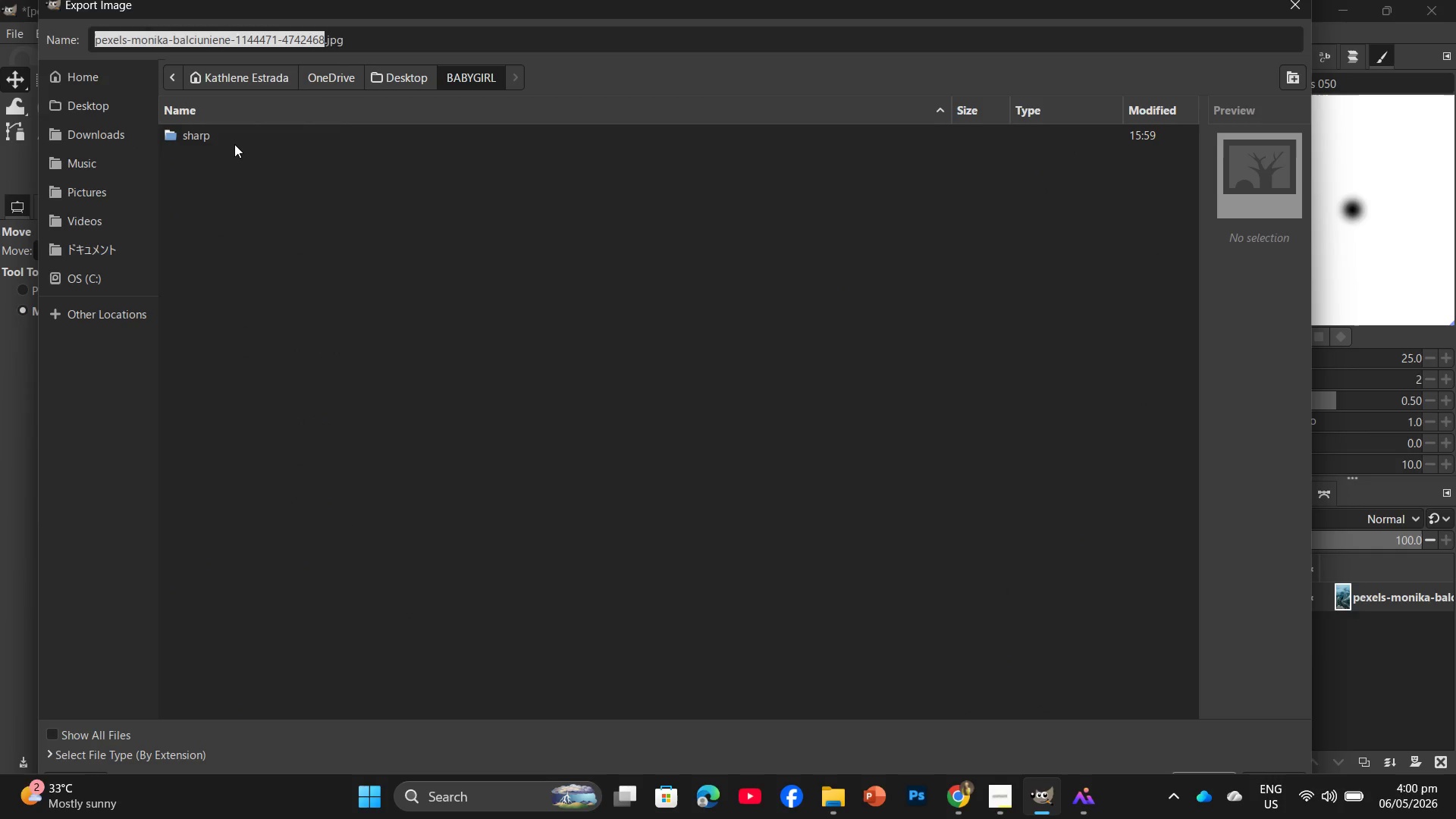 
left_click([234, 144])
 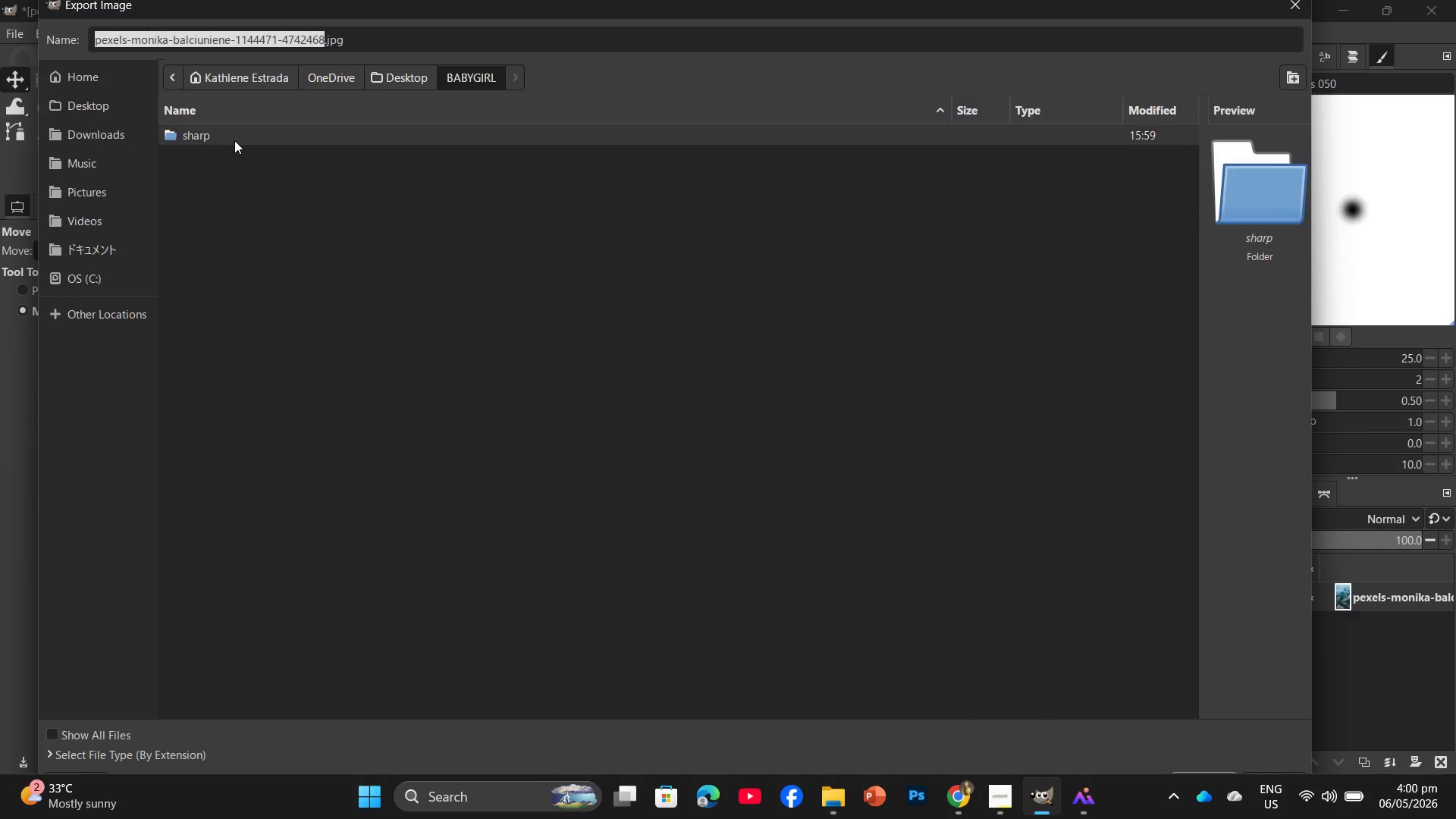 
double_click([234, 140])
 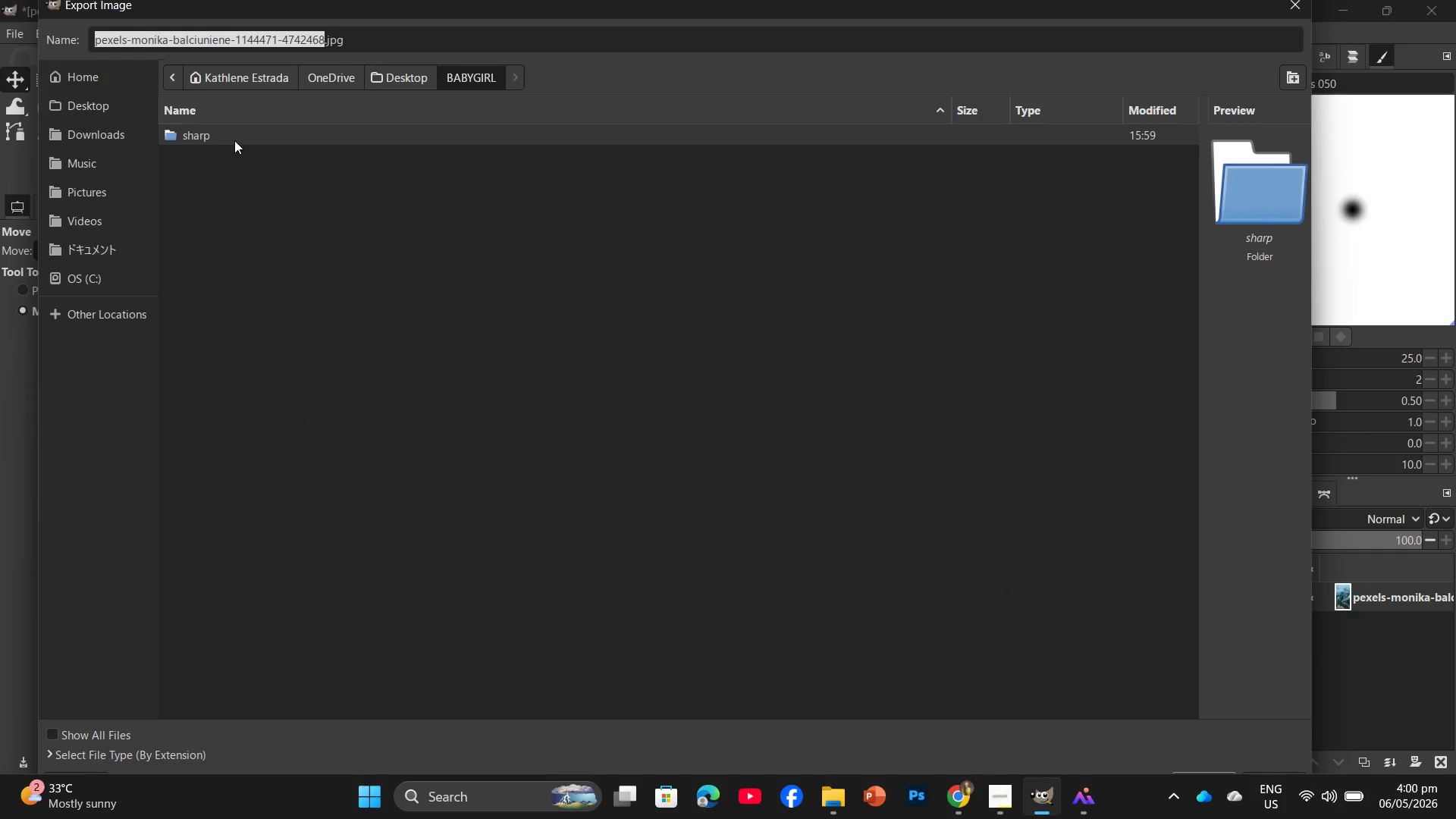 
triple_click([234, 140])
 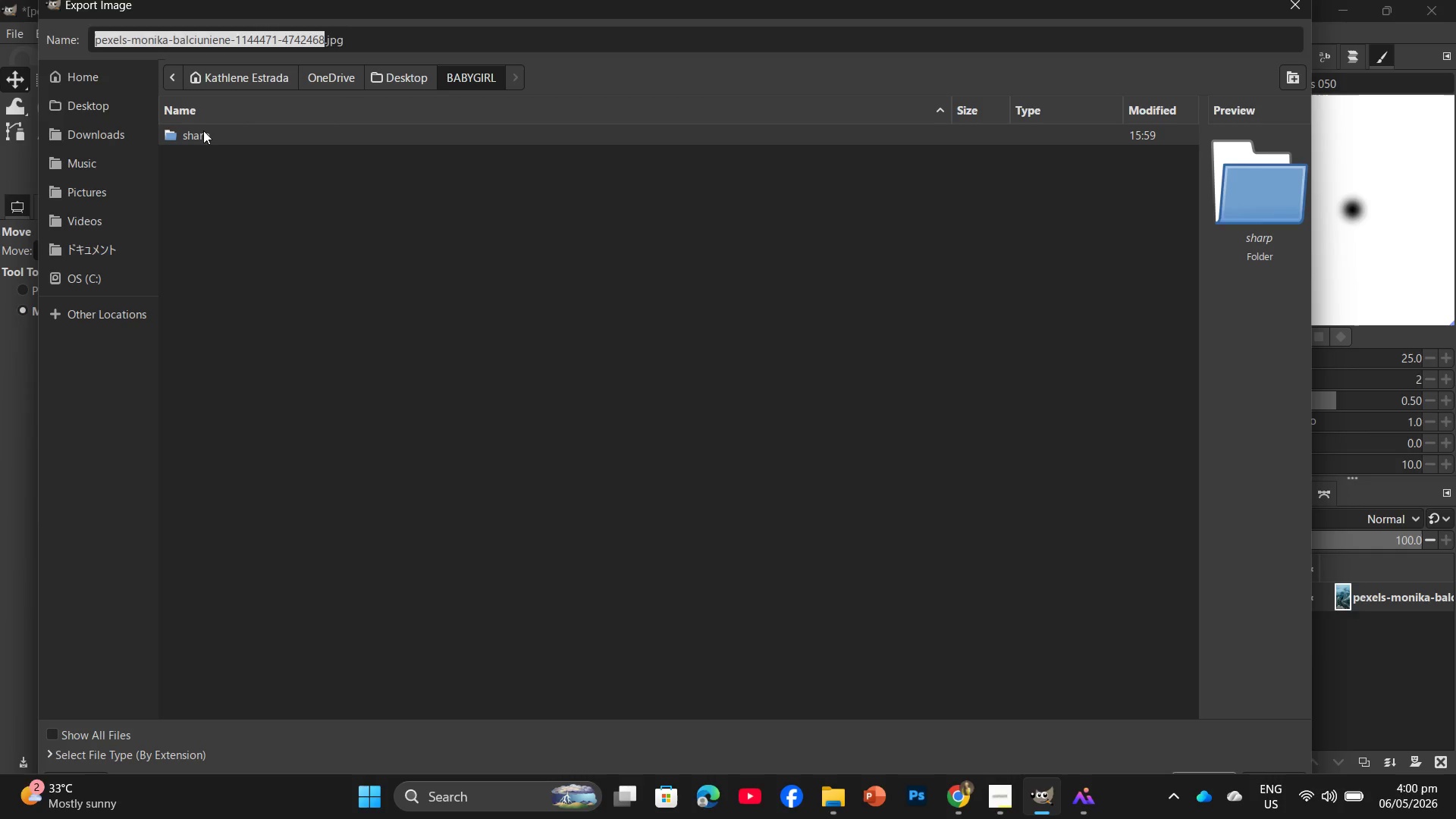 
double_click([202, 130])
 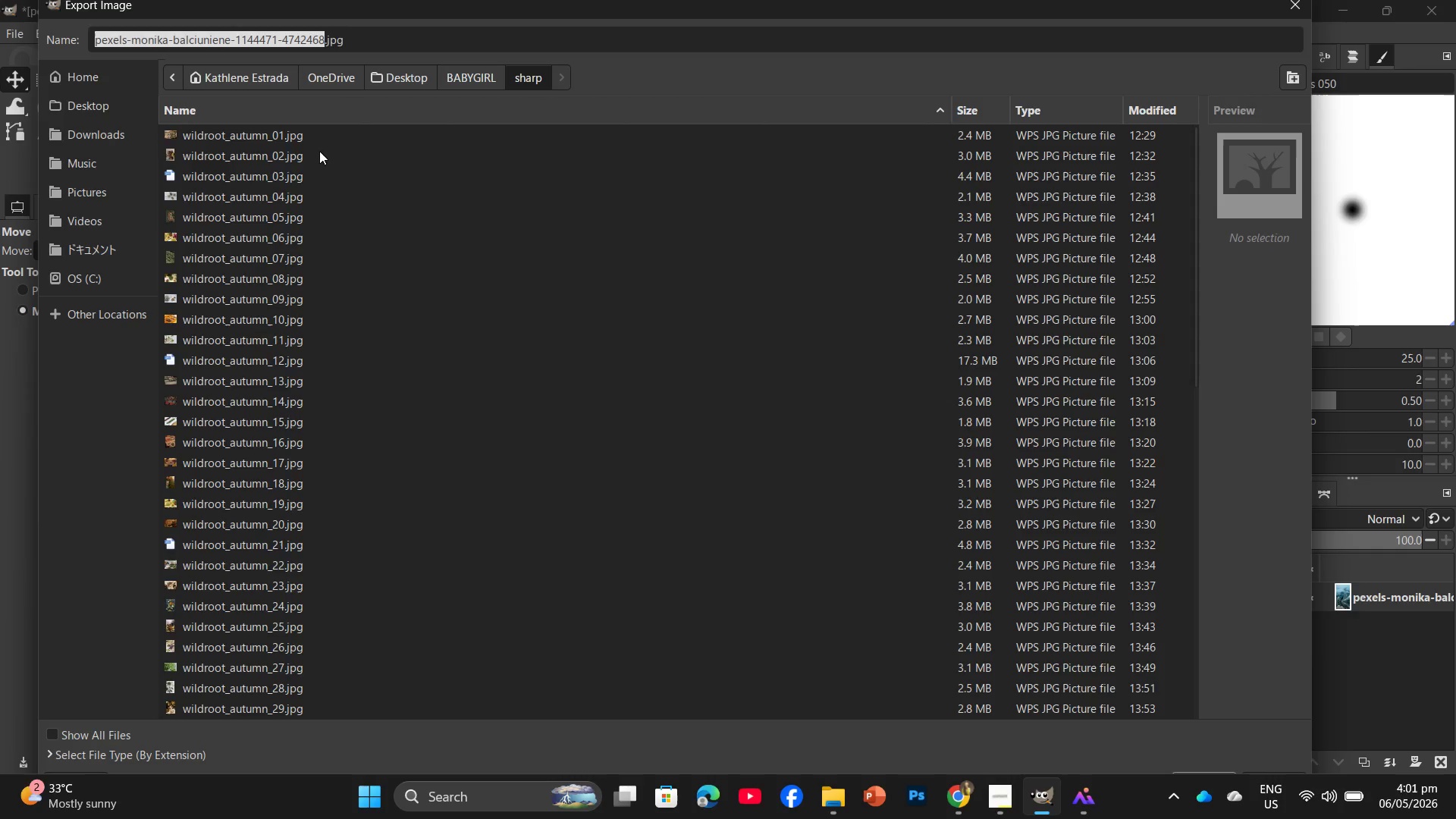 
left_click([310, 155])
 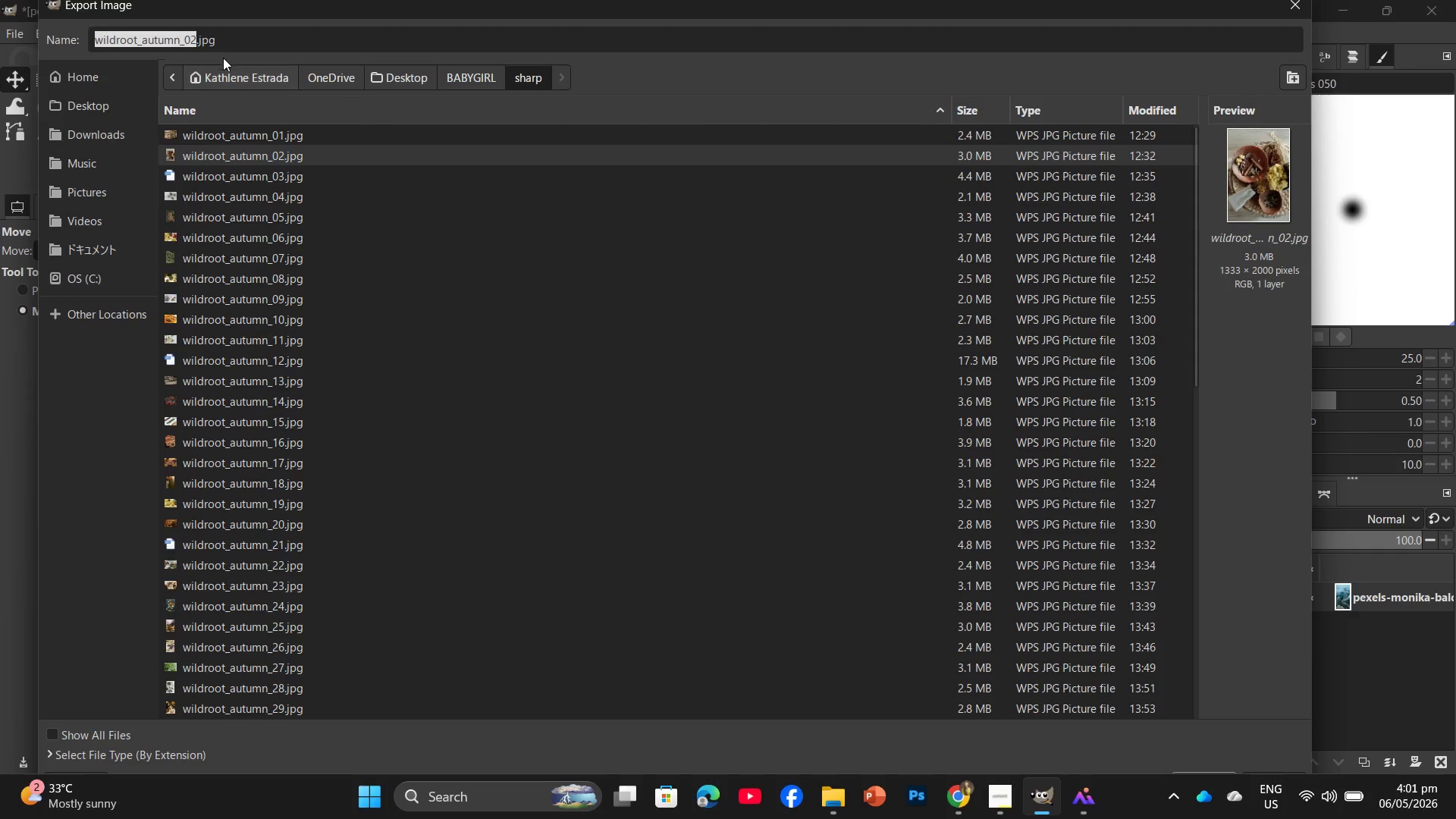 
scroll: coordinate [373, 392], scroll_direction: down, amount: 17.0
 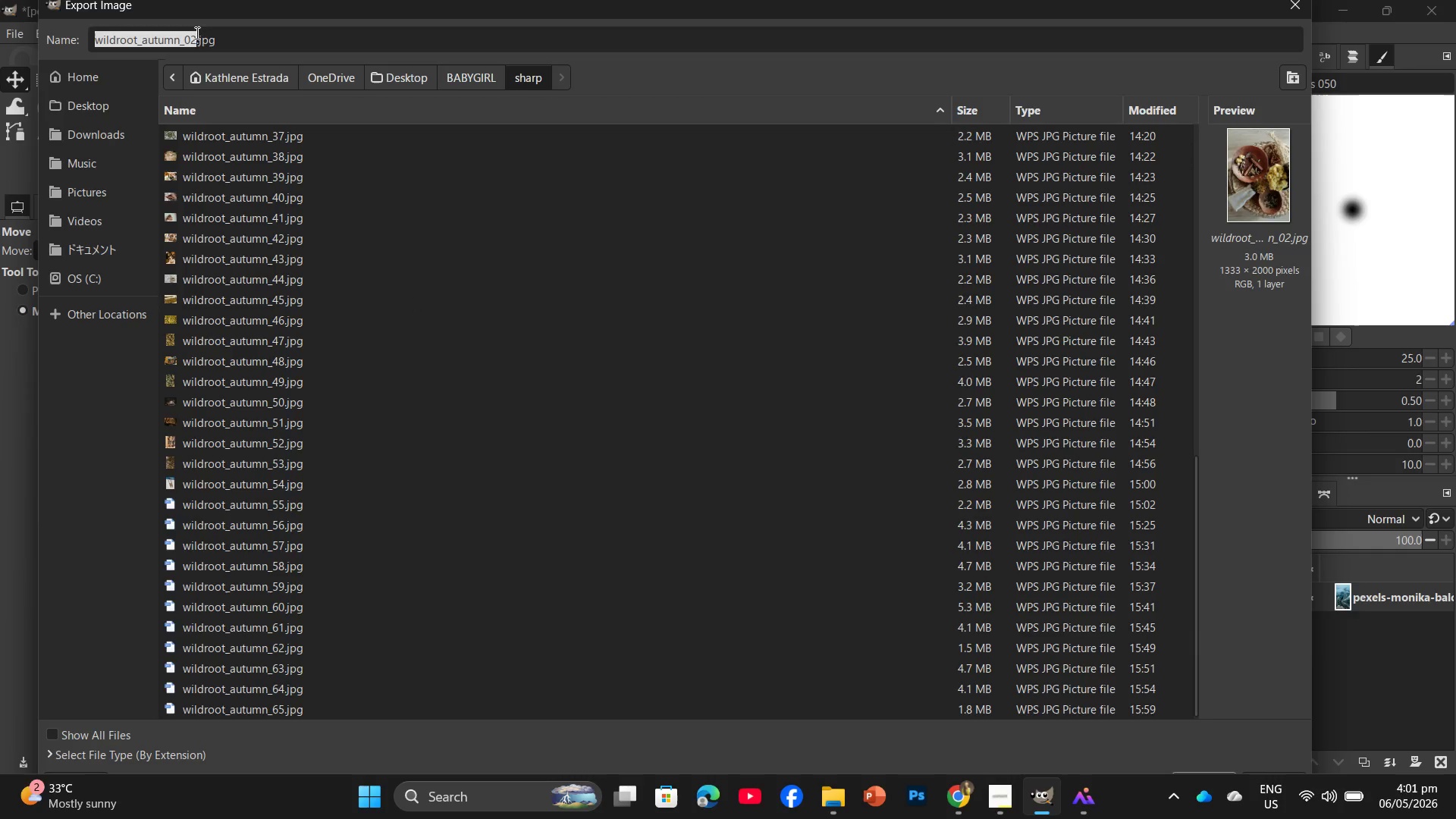 
left_click([196, 33])
 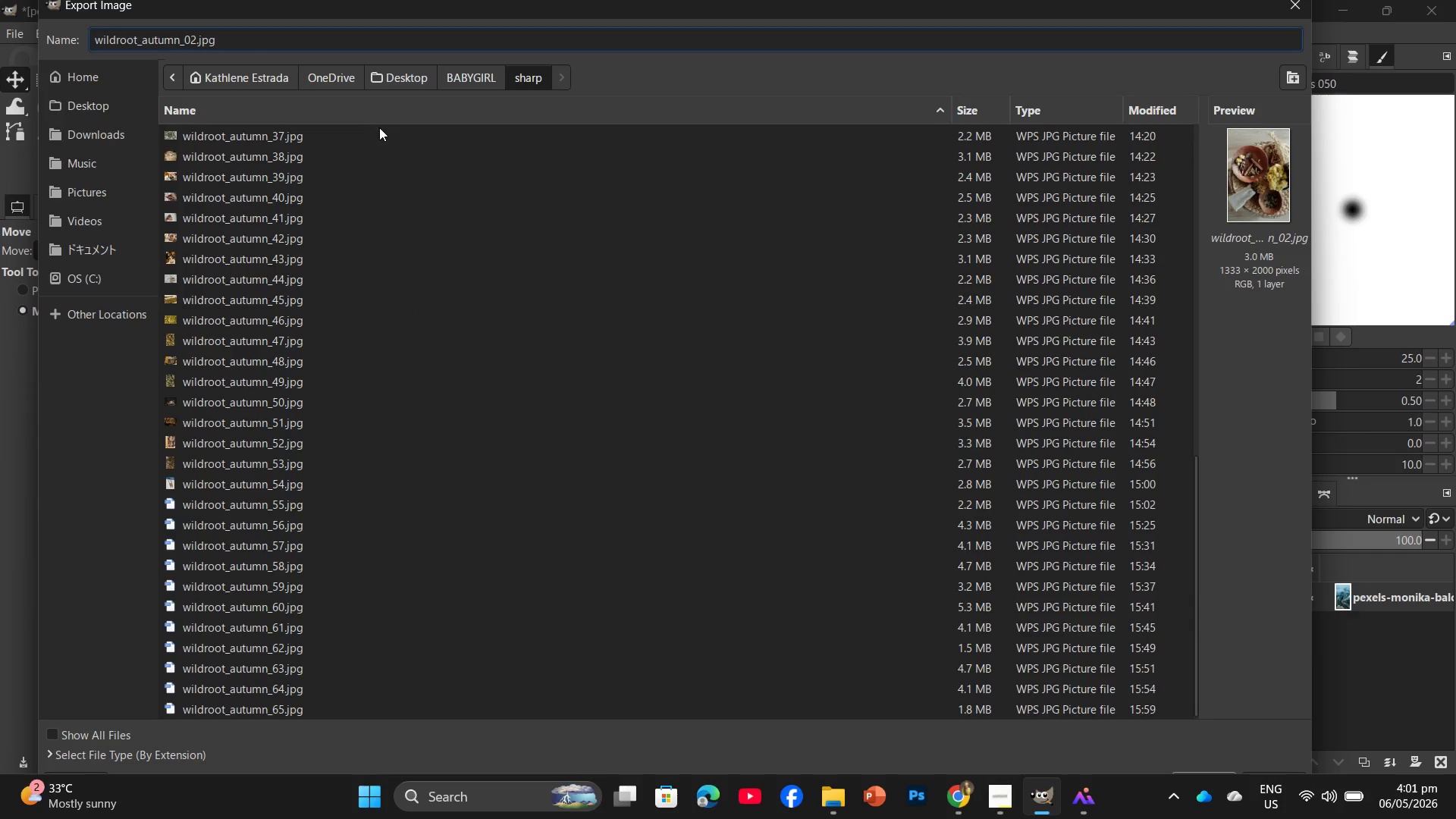 
key(Backspace)
 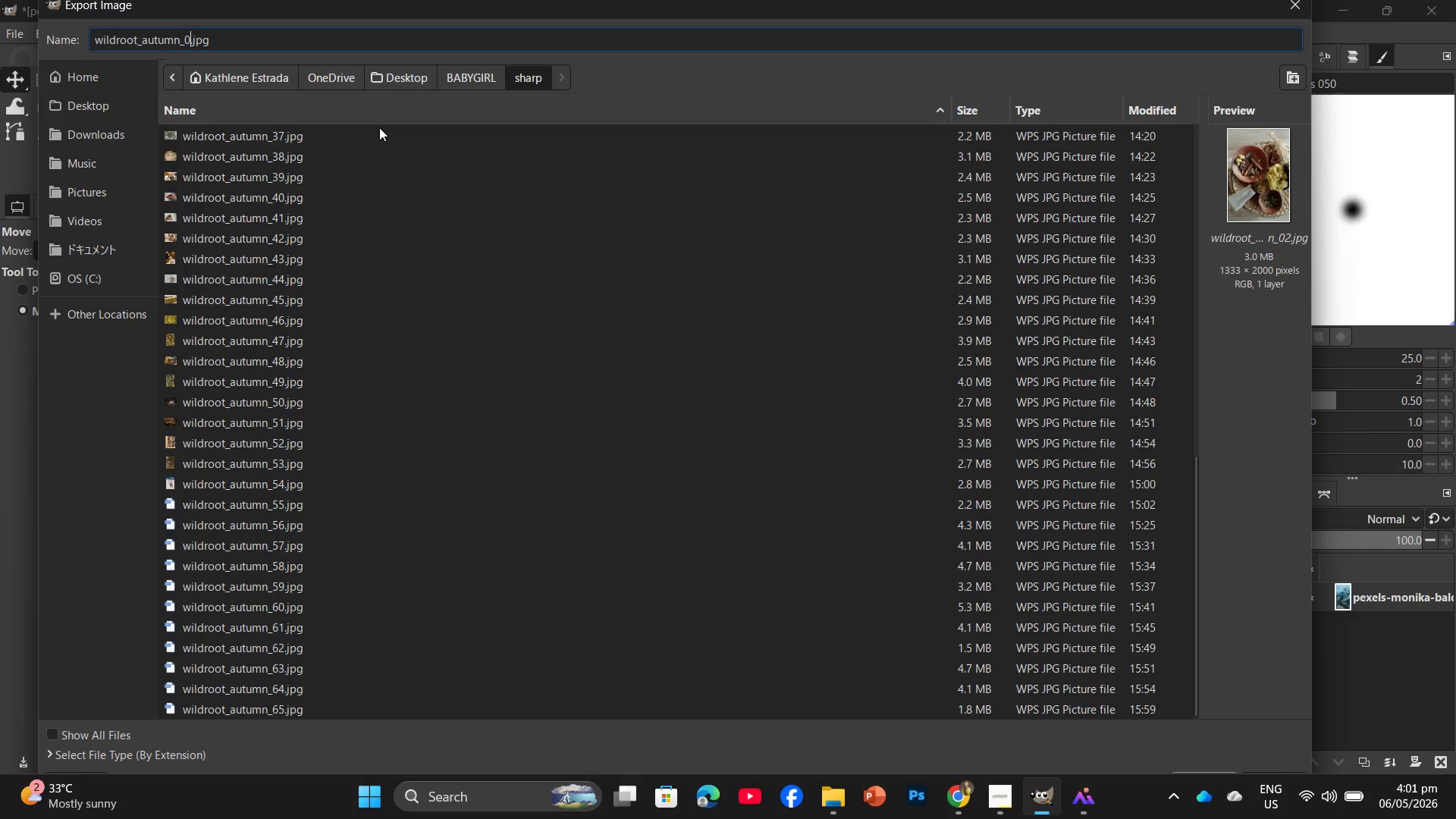 
key(Backspace)
 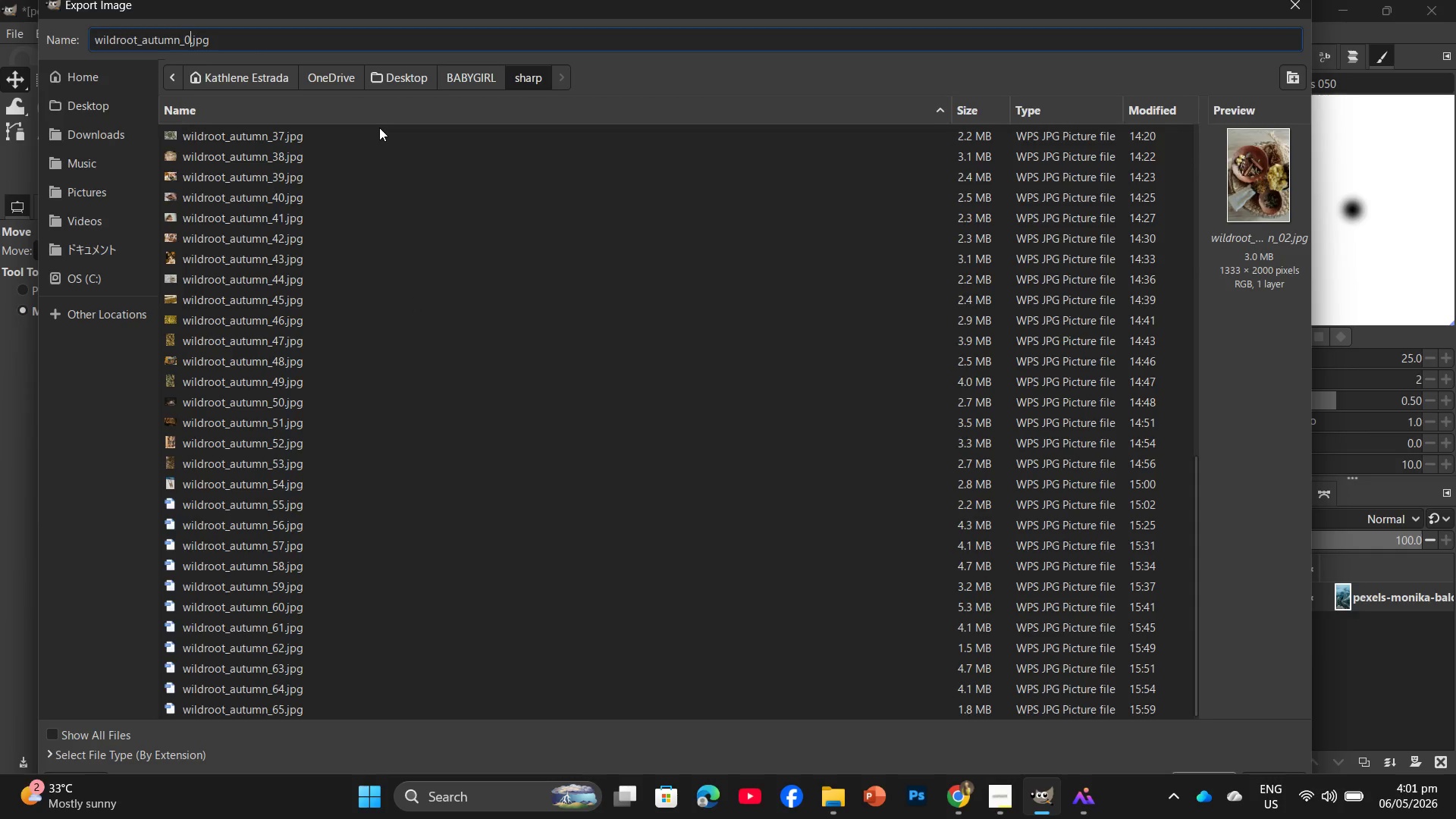 
key(Numpad6)
 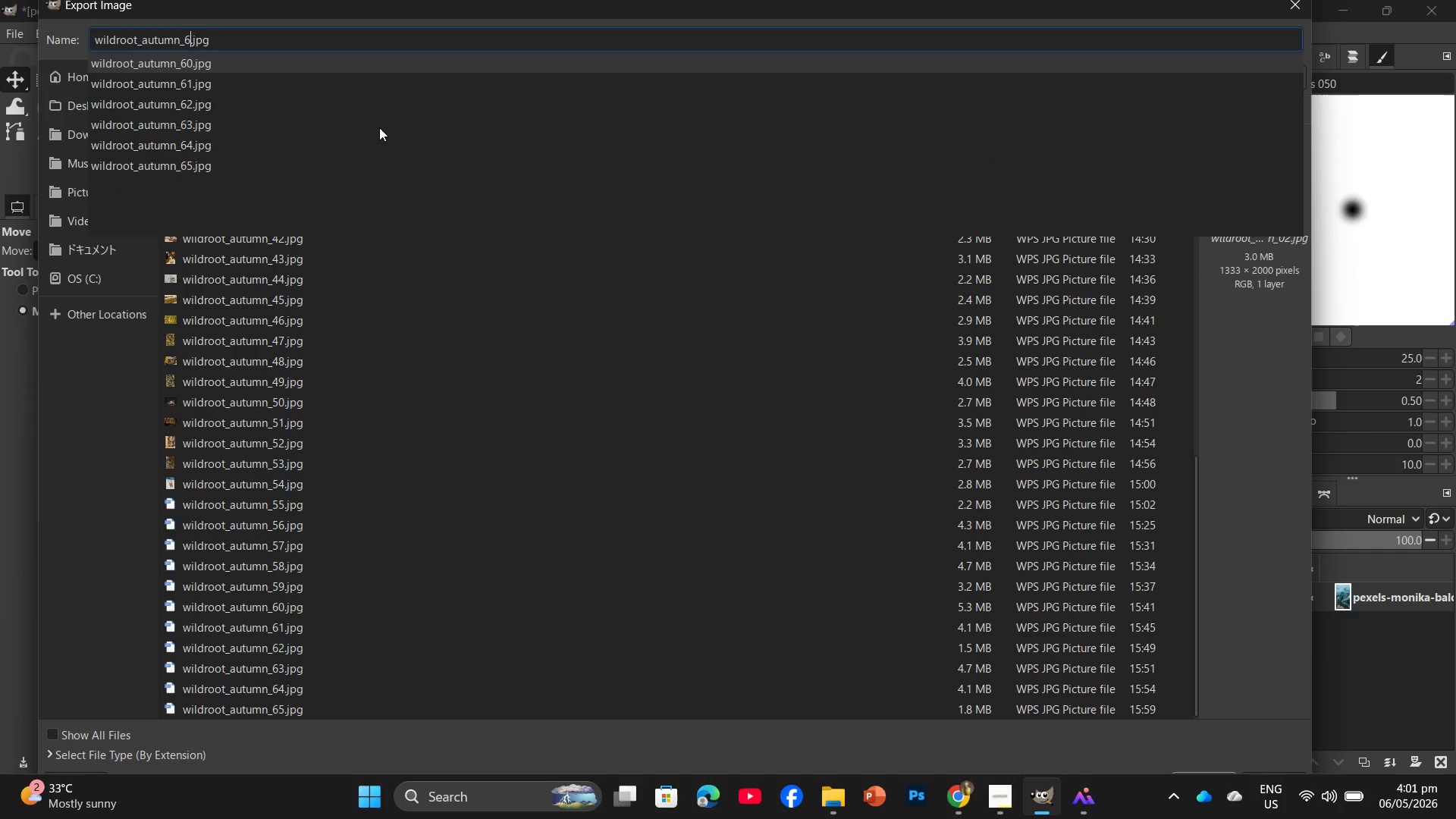 
key(Numpad6)
 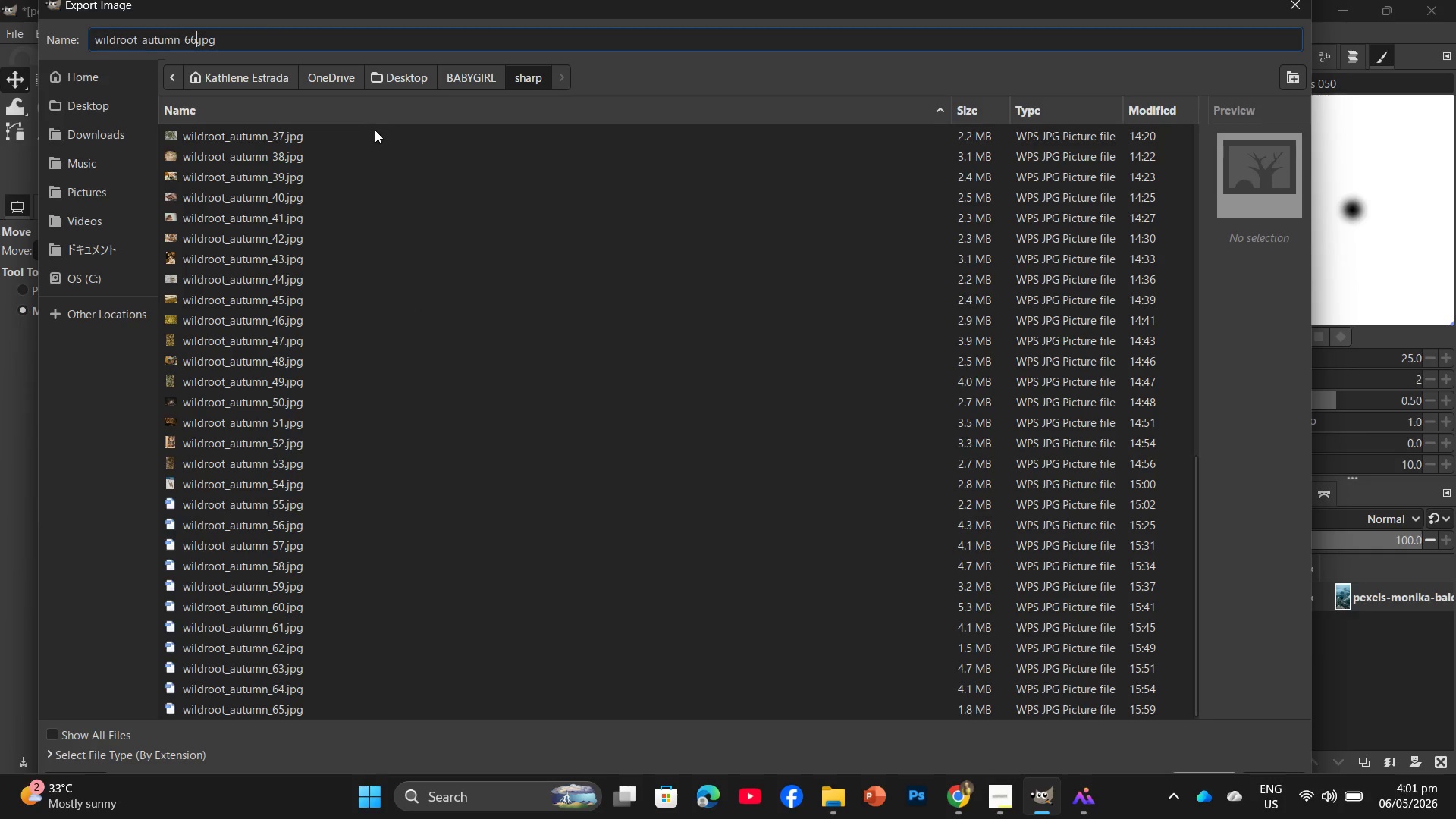 
key(Enter)
 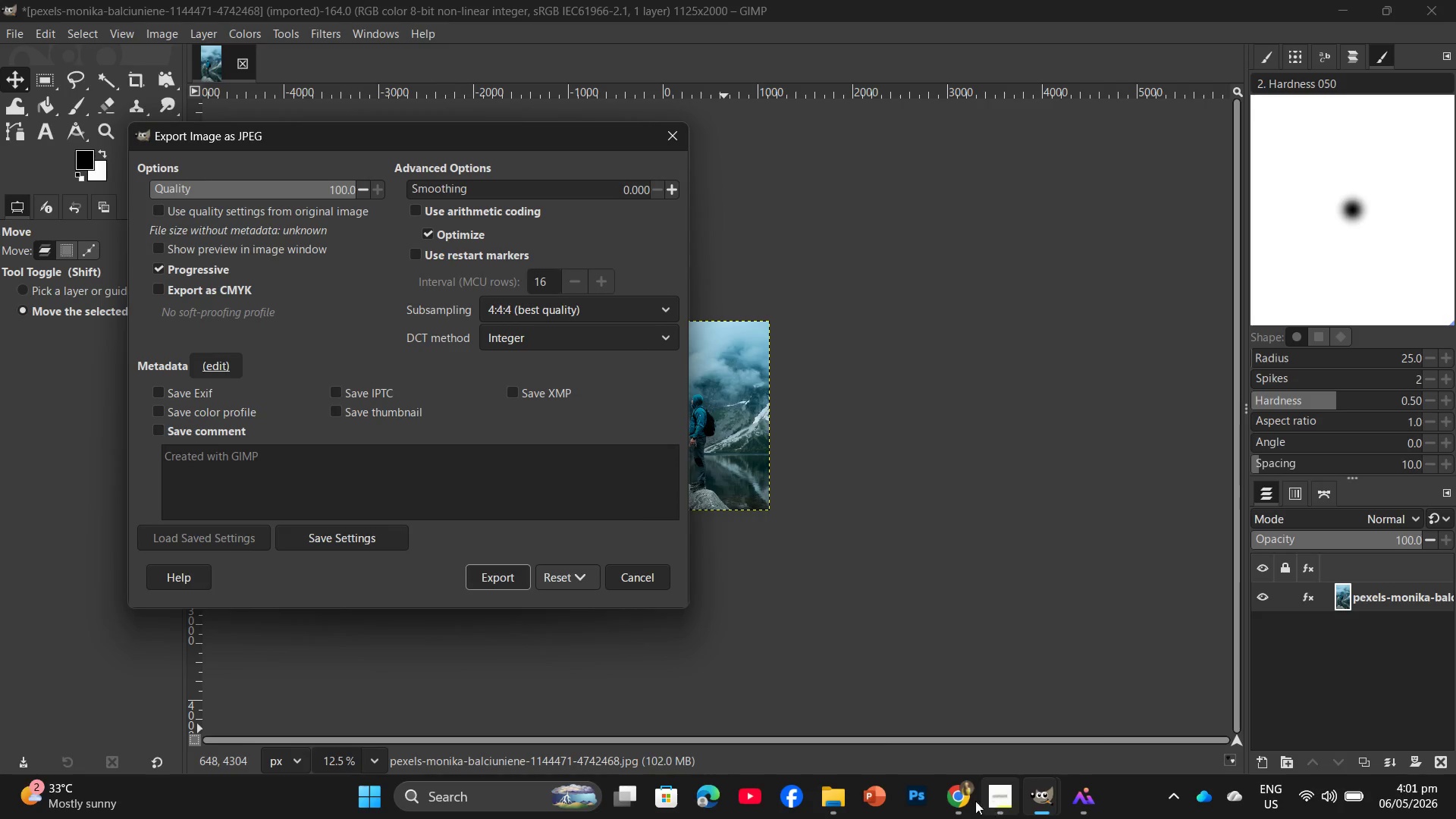 
left_click([503, 574])
 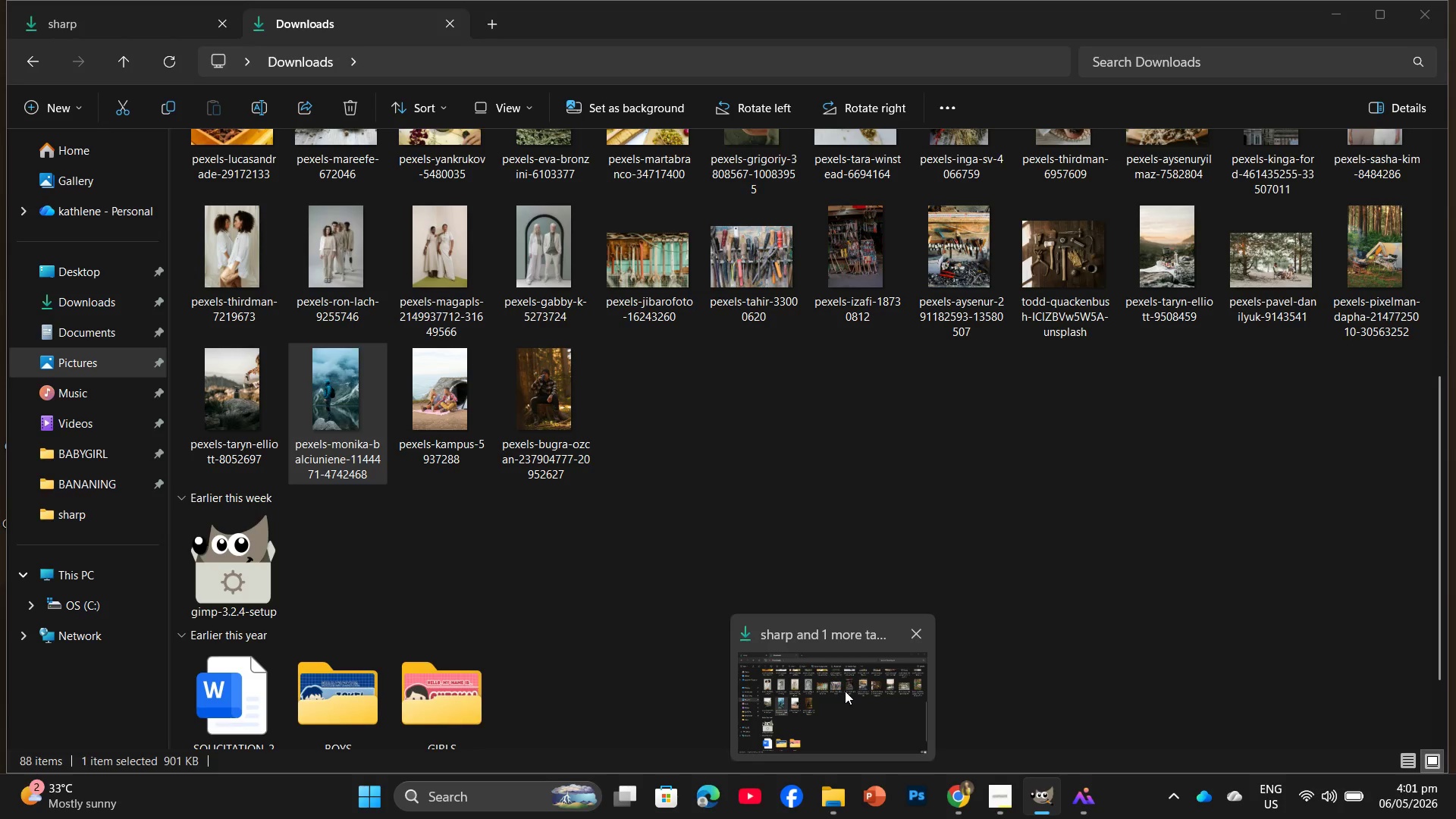 
wait(5.61)
 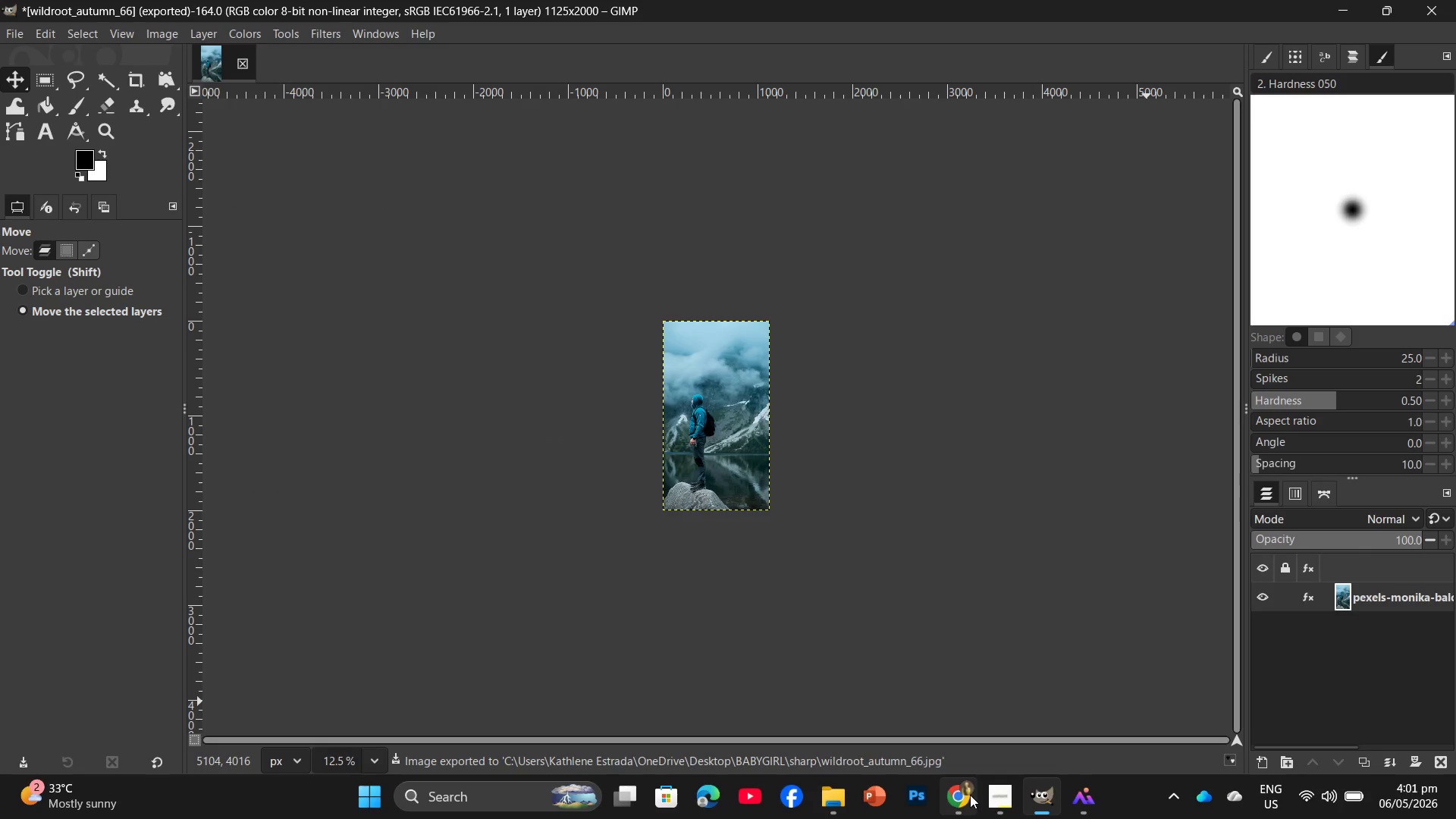 
left_click([825, 723])
 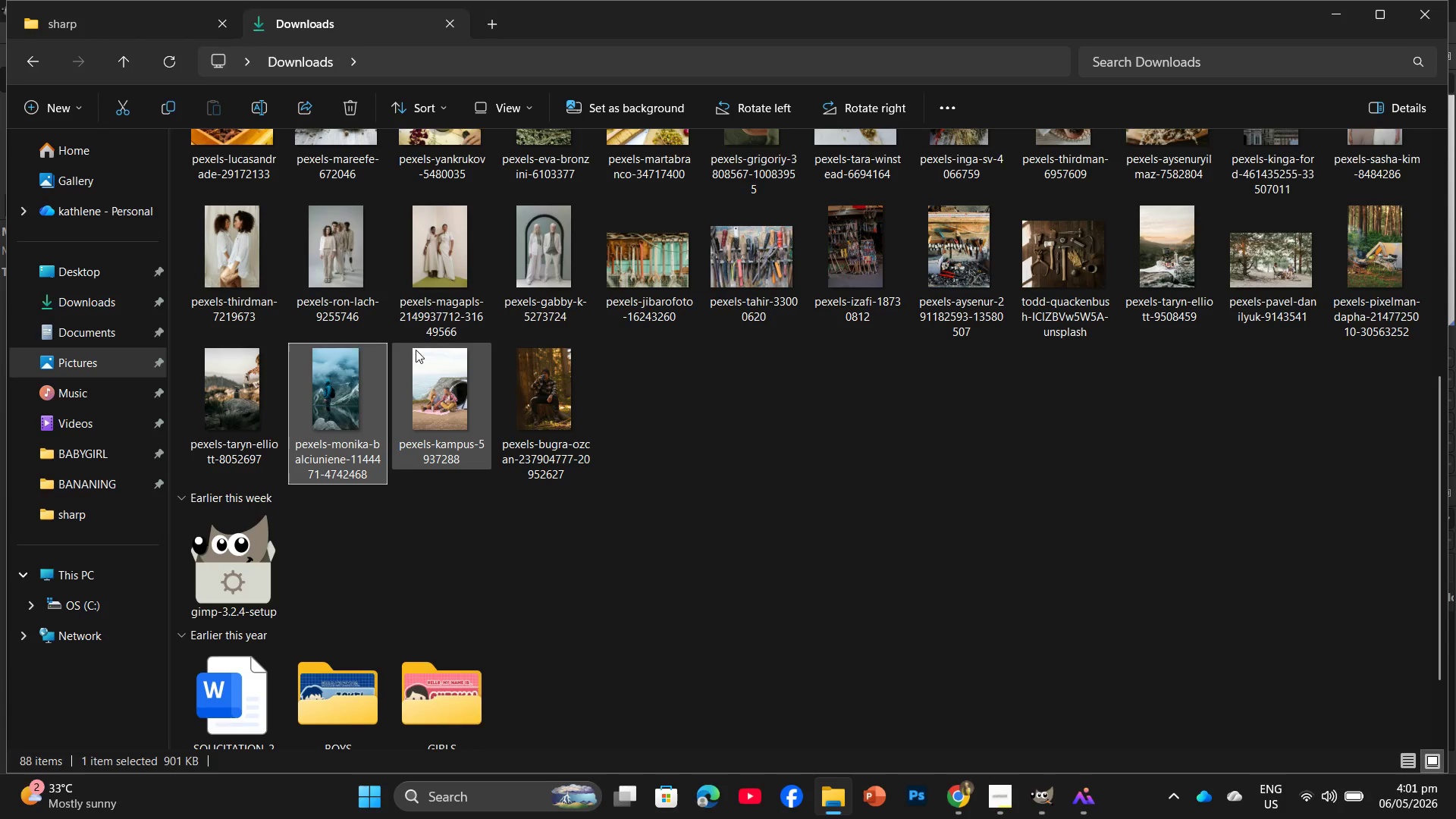 
left_click_drag(start_coordinate=[410, 397], to_coordinate=[766, 421])
 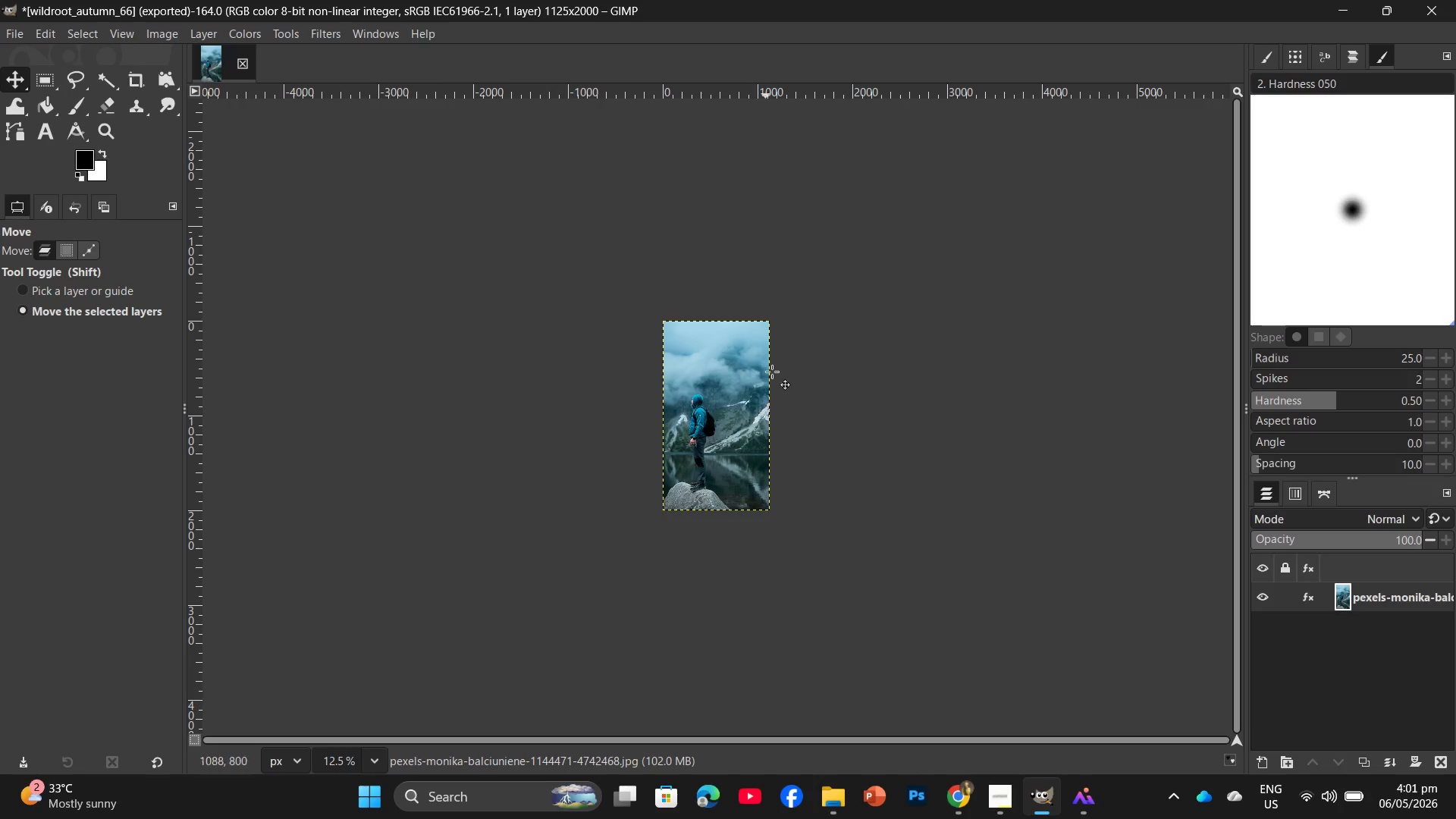 
left_click_drag(start_coordinate=[779, 345], to_coordinate=[794, 334])
 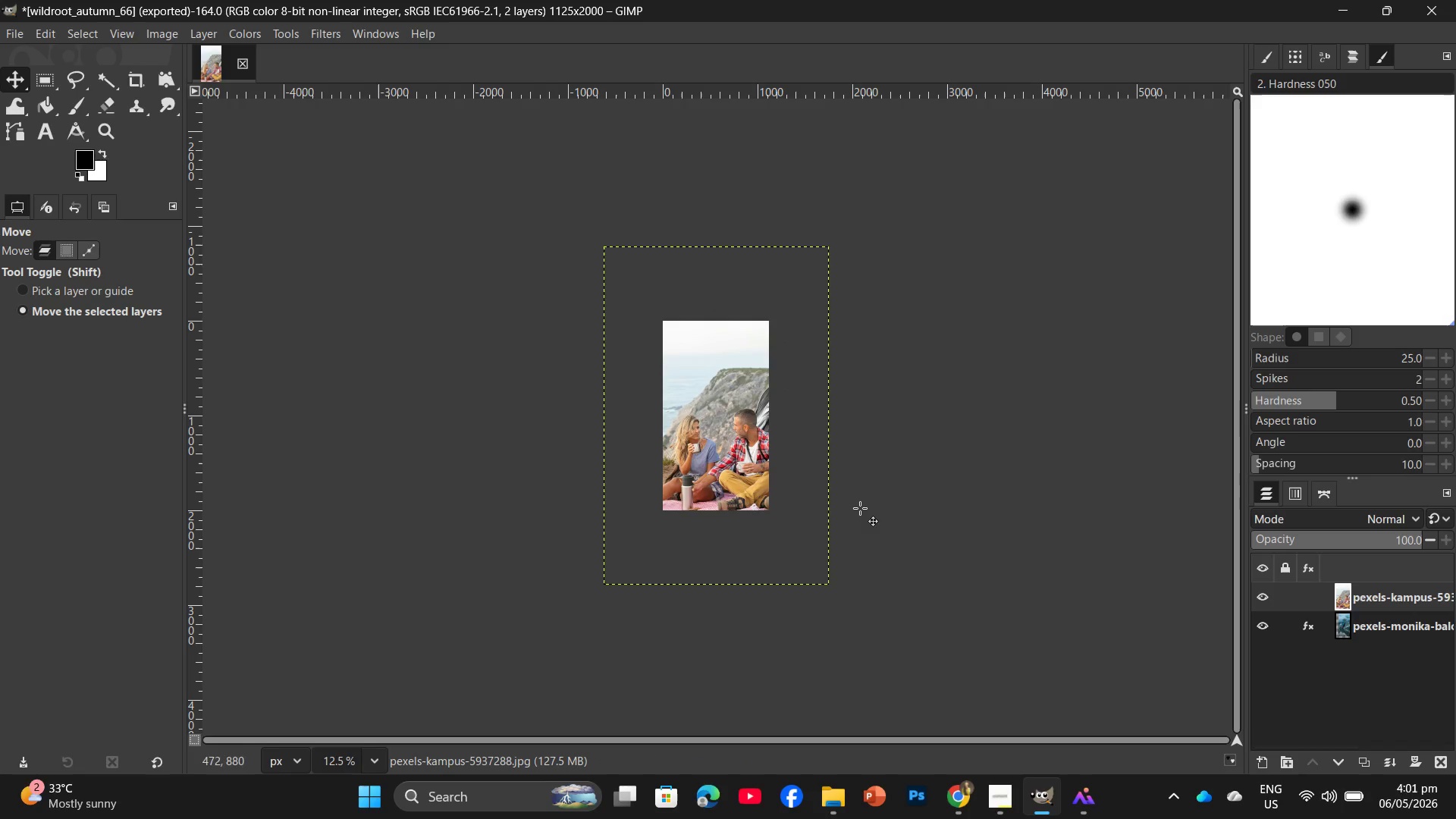 
wait(5.55)
 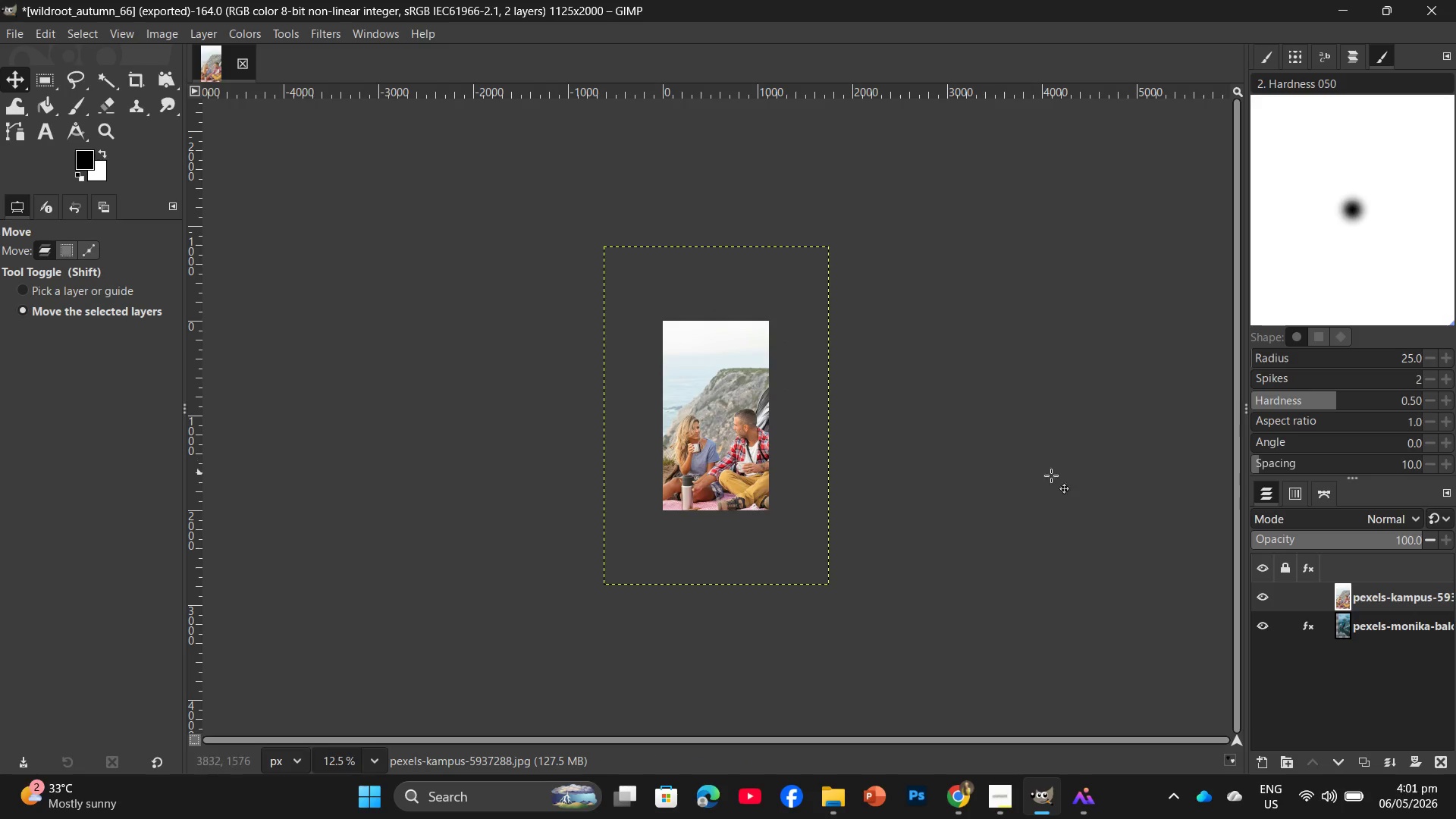 
left_click_drag(start_coordinate=[1388, 590], to_coordinate=[1438, 755])
 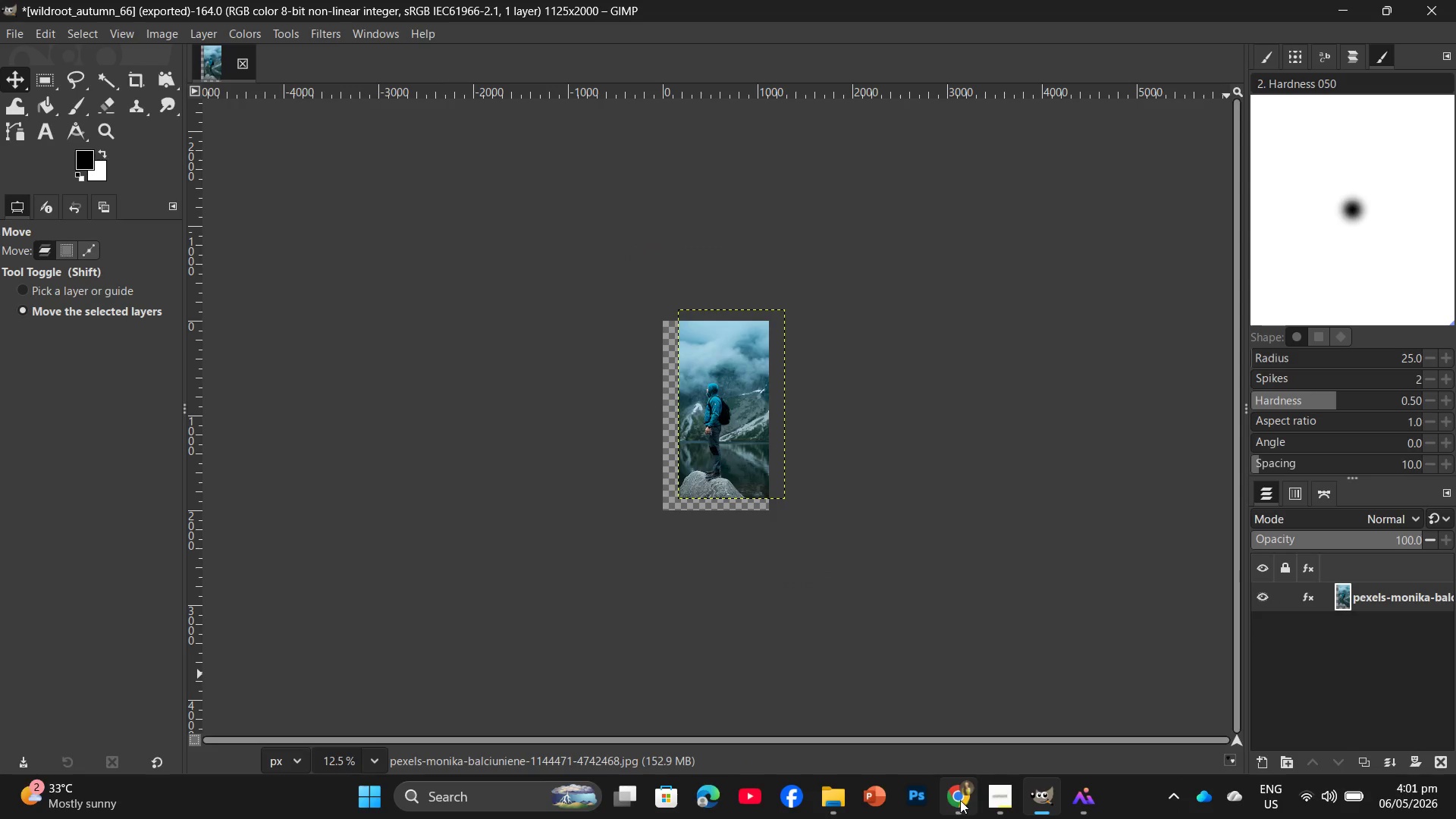 
left_click([839, 796])
 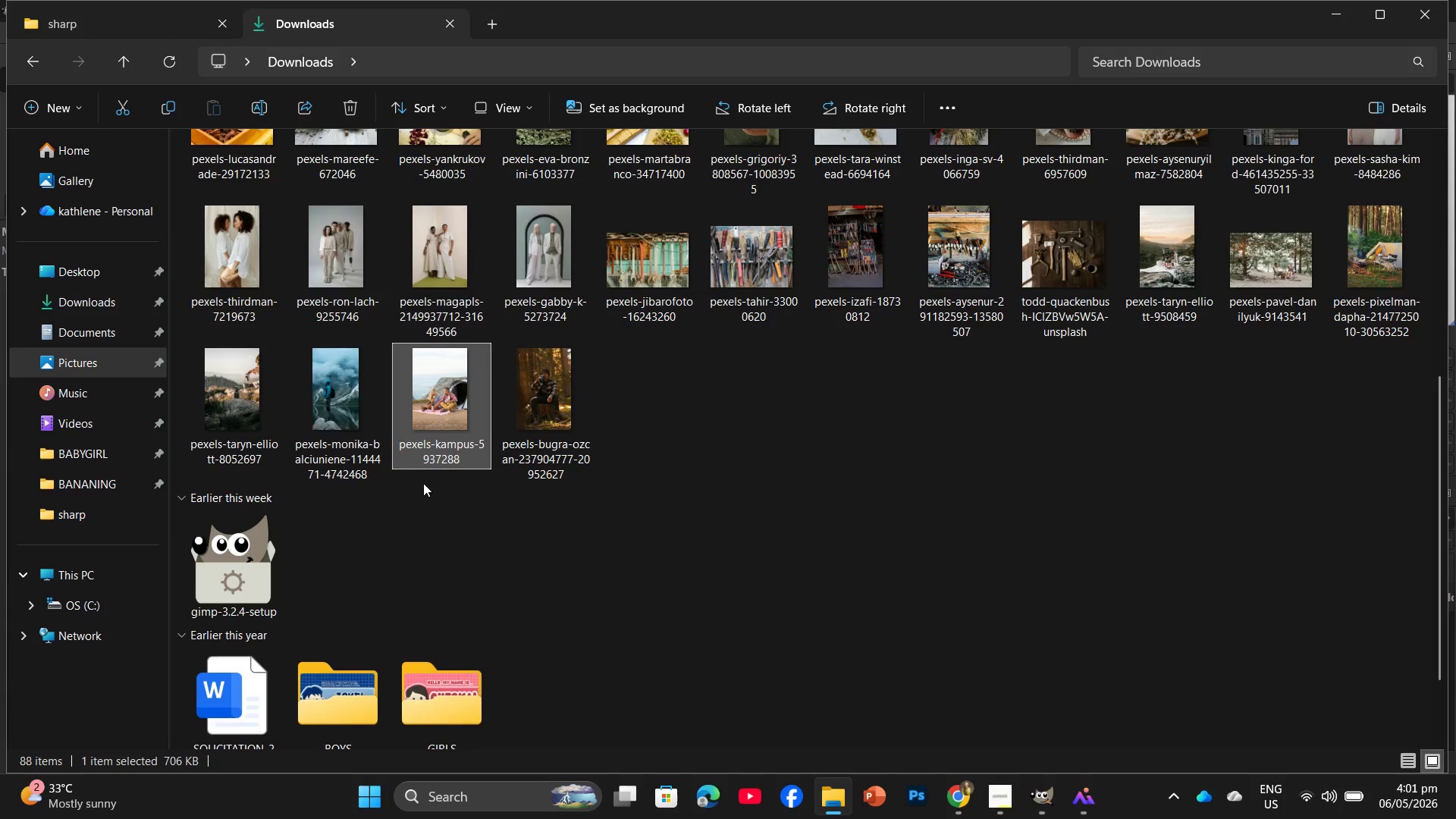 
left_click_drag(start_coordinate=[438, 395], to_coordinate=[334, 55])
 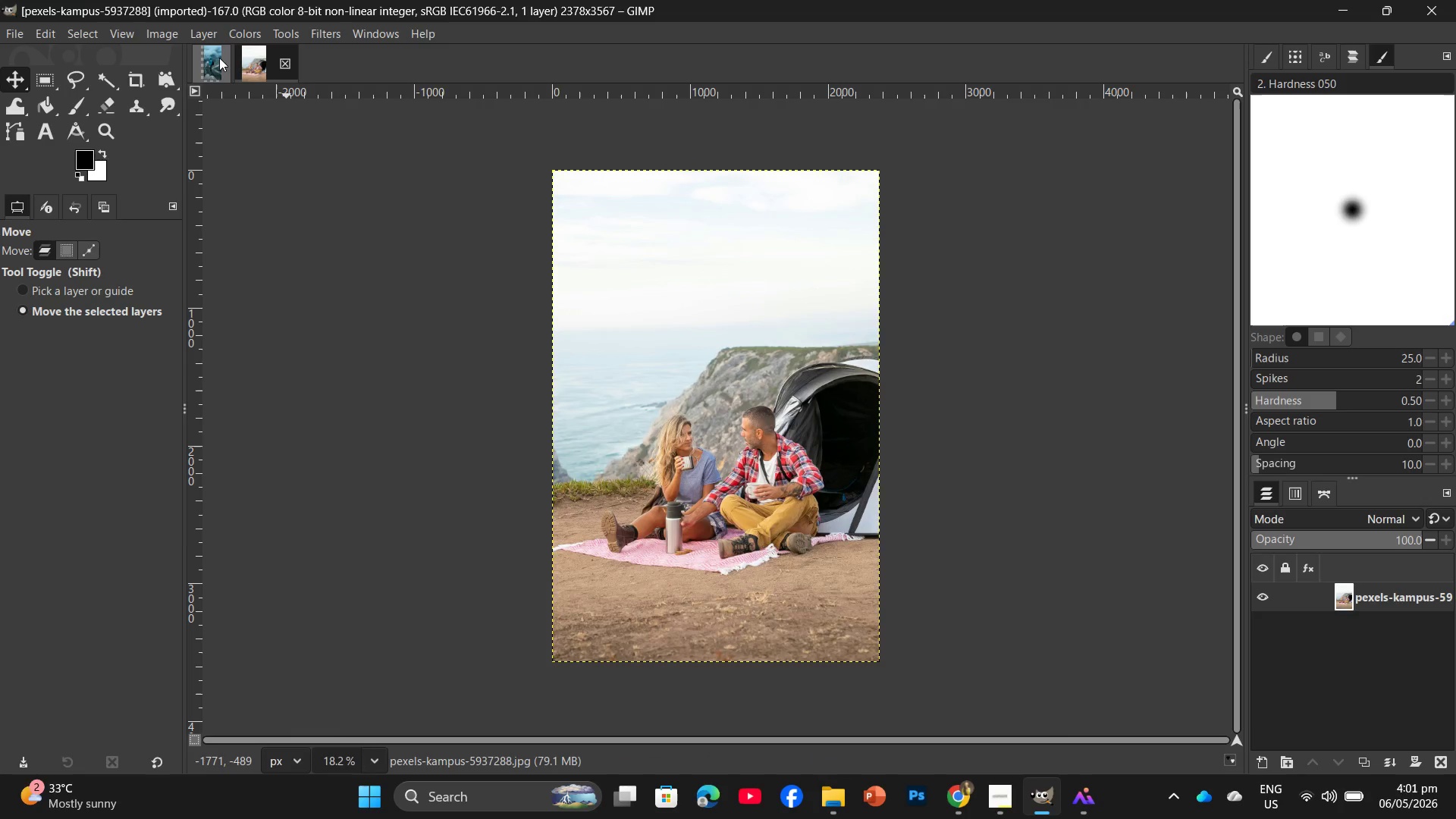 
left_click([240, 61])
 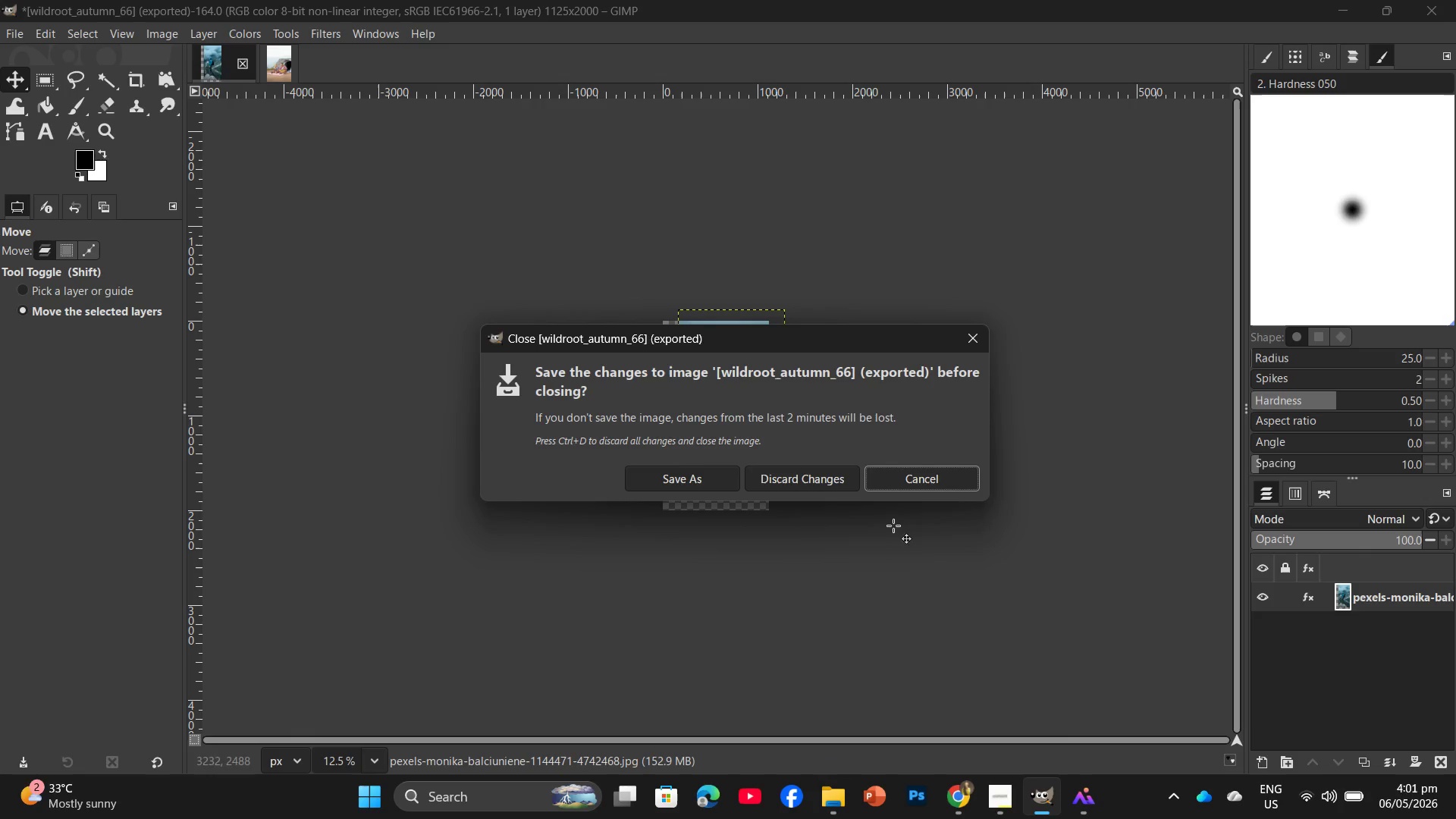 
left_click([817, 475])